 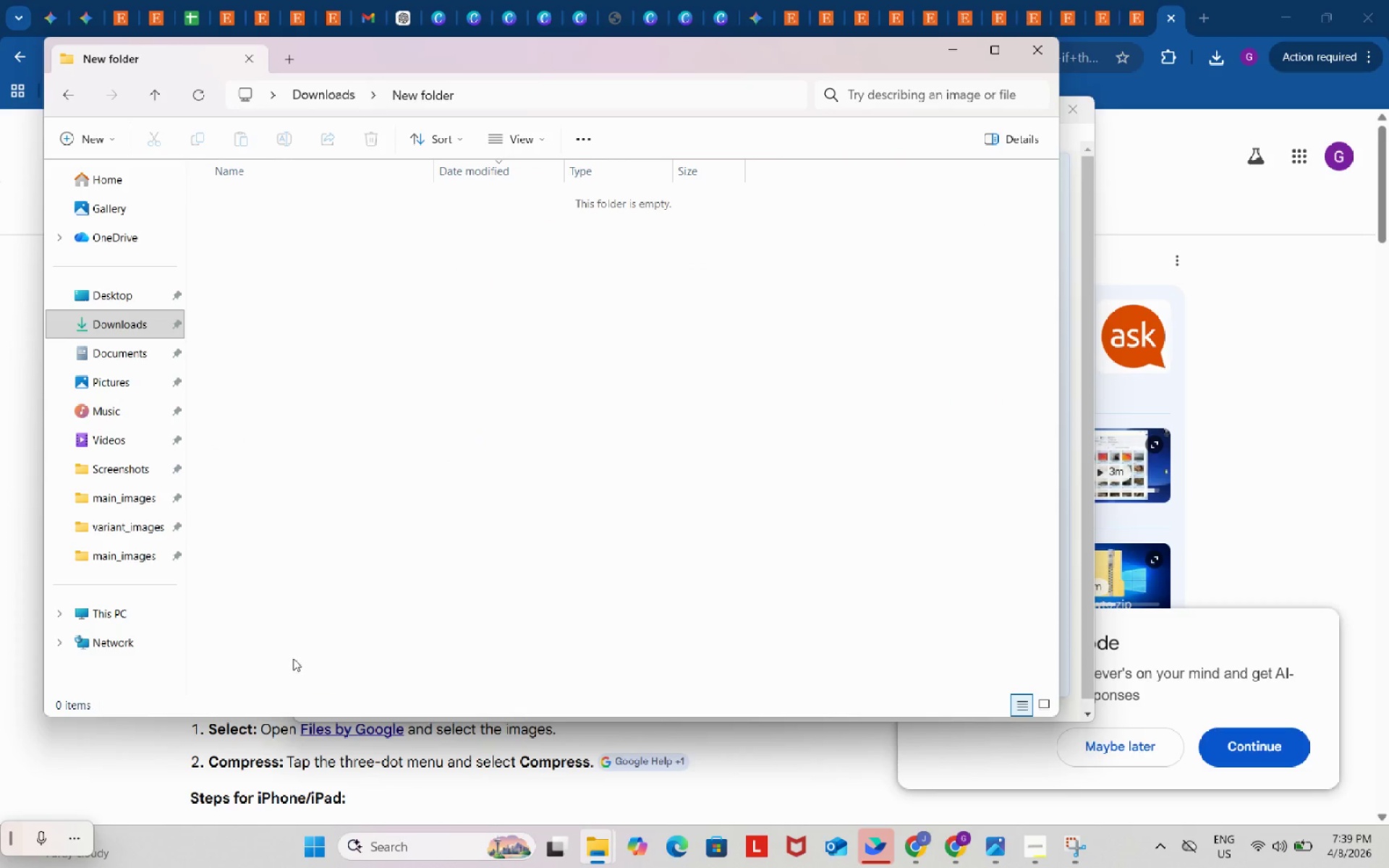 
left_click([391, 95])
 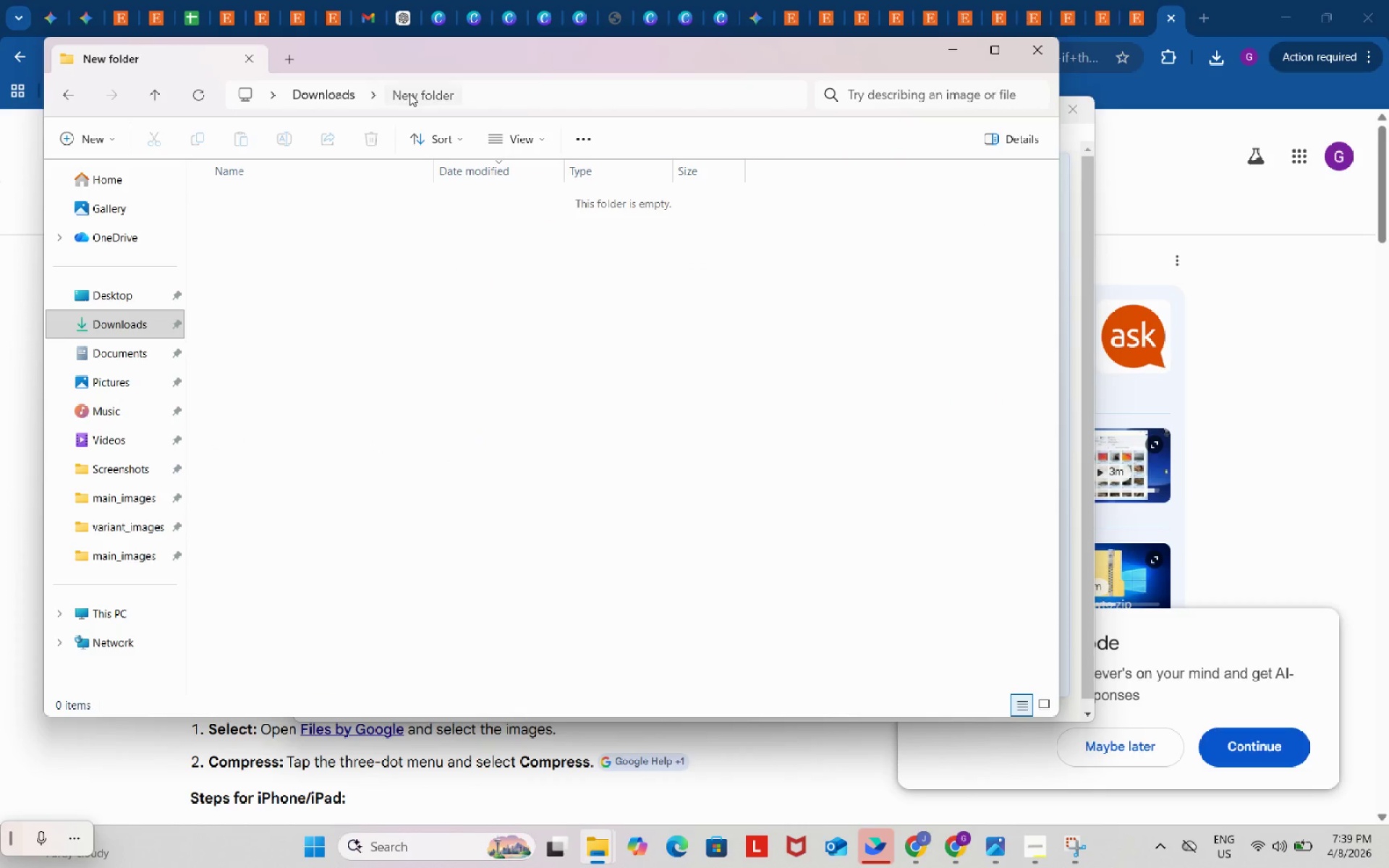 
left_click([409, 93])
 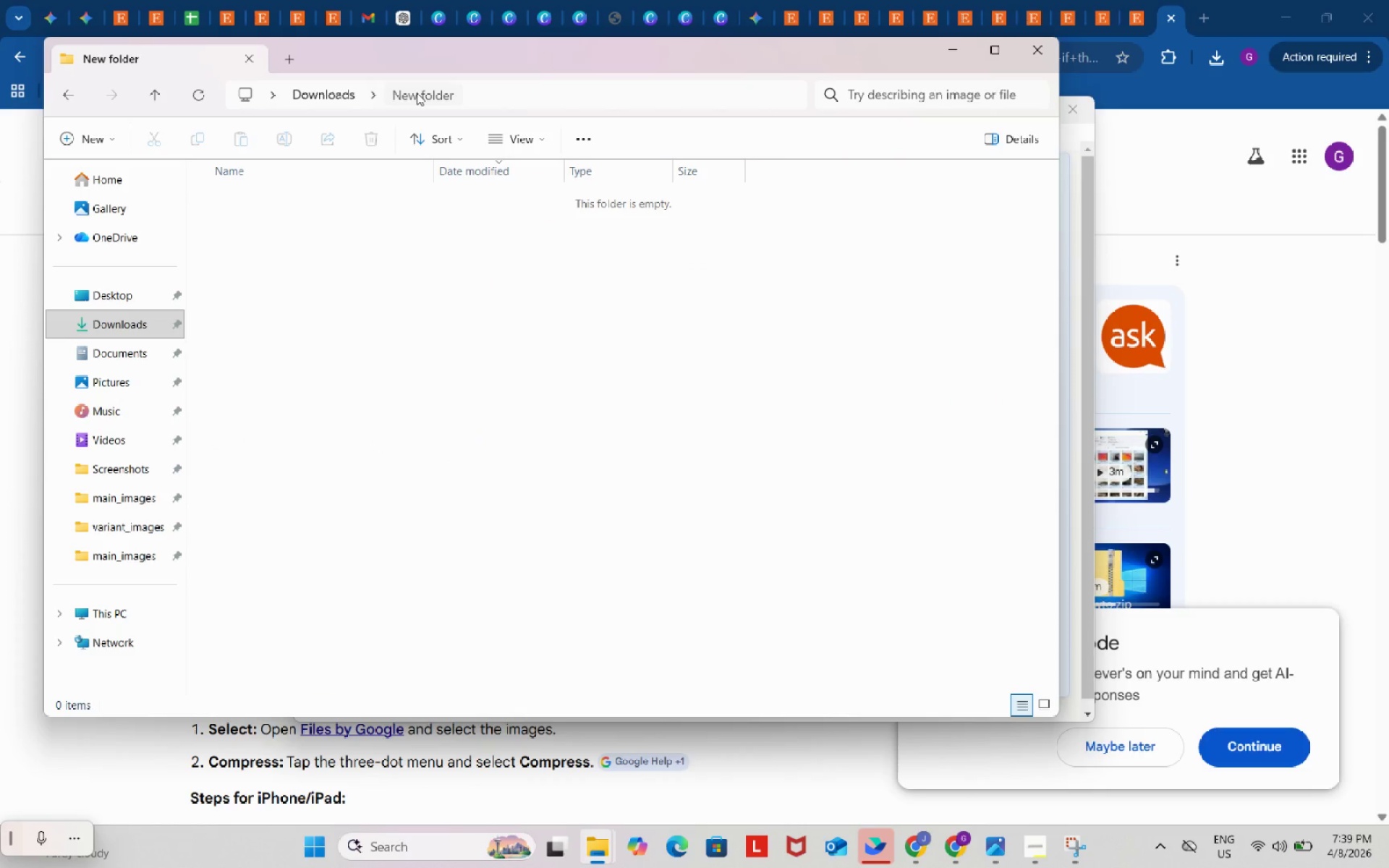 
double_click([417, 93])
 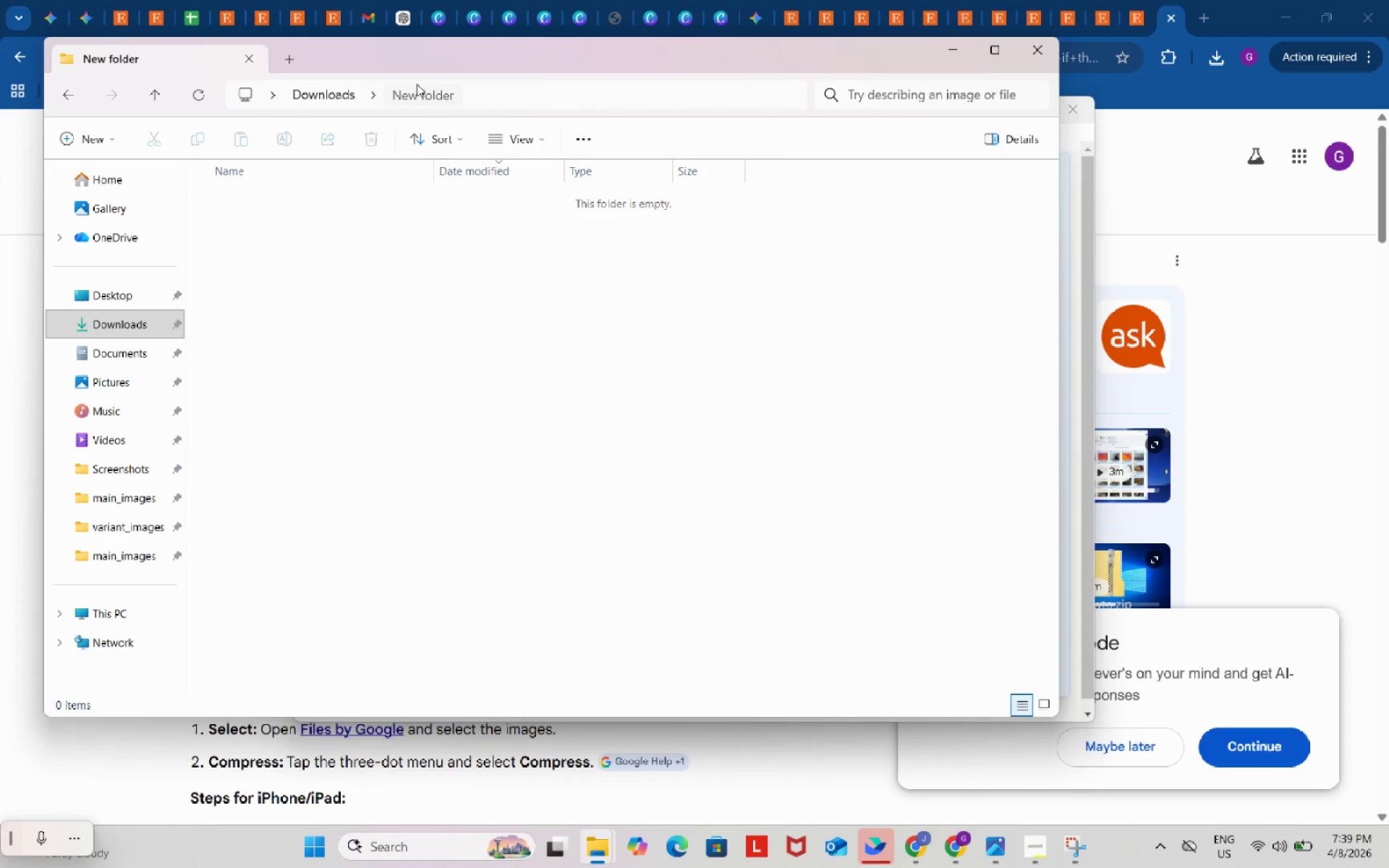 
left_click_drag(start_coordinate=[417, 84], to_coordinate=[417, 80])
 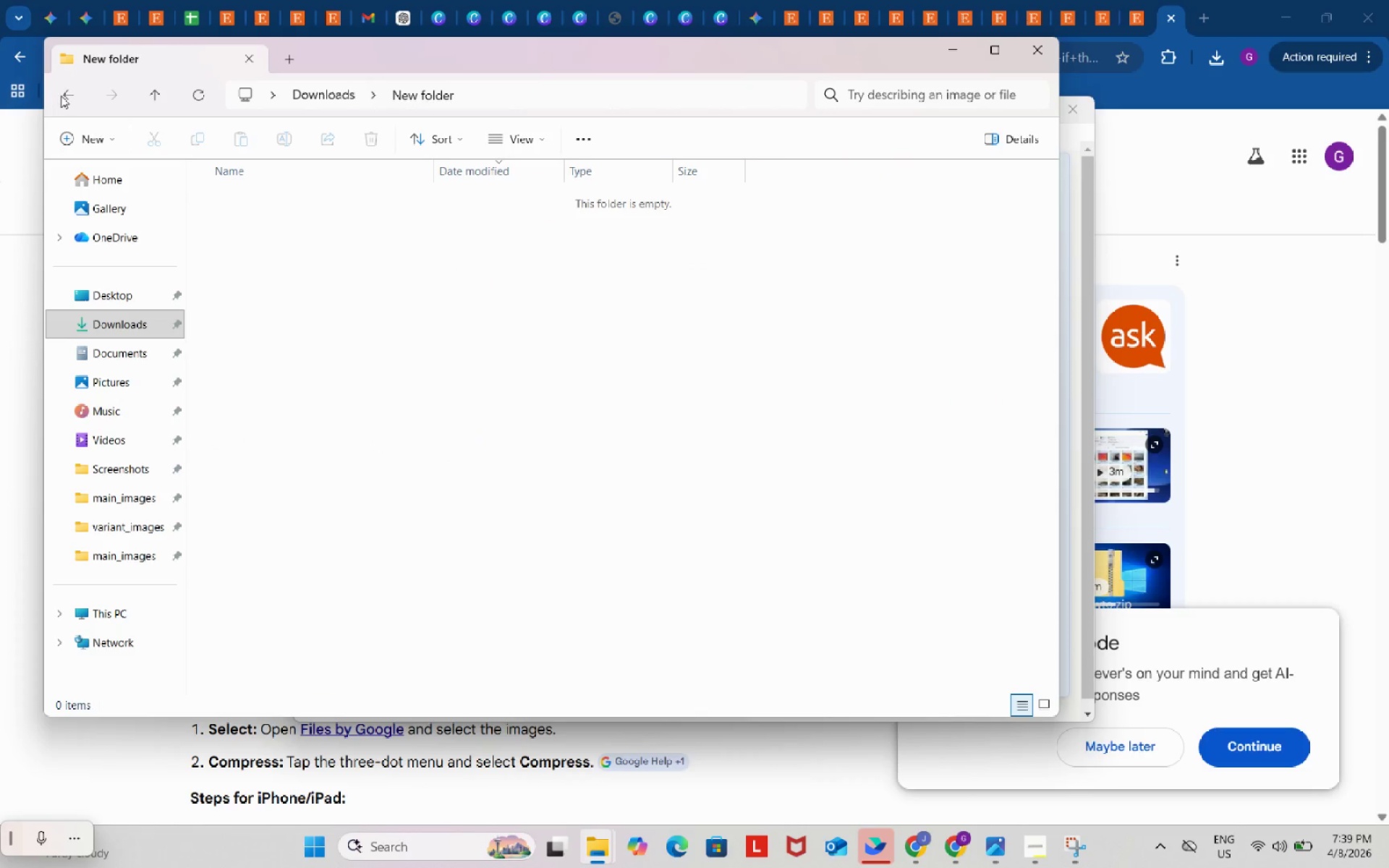 
left_click([72, 94])
 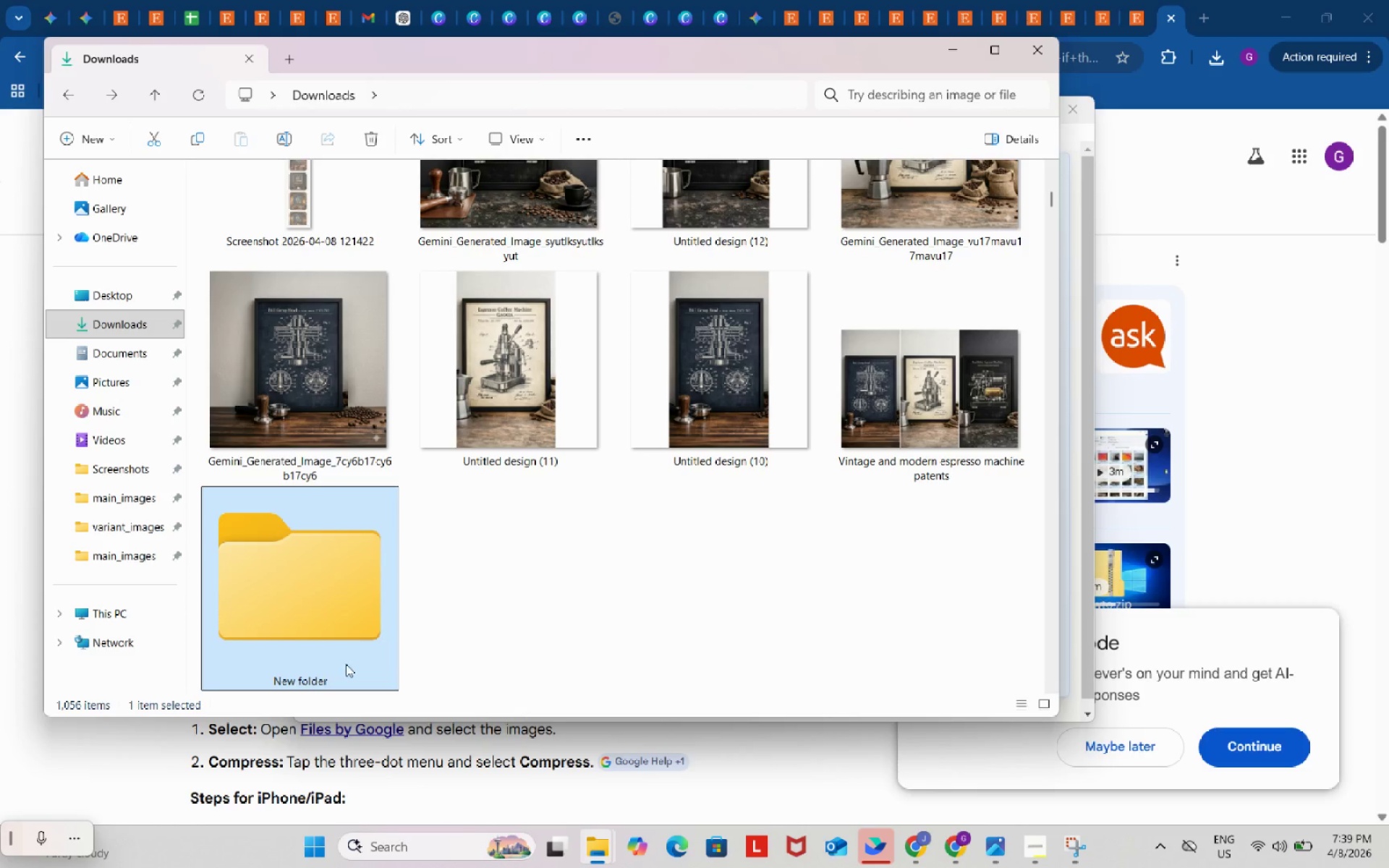 
left_click([306, 613])
 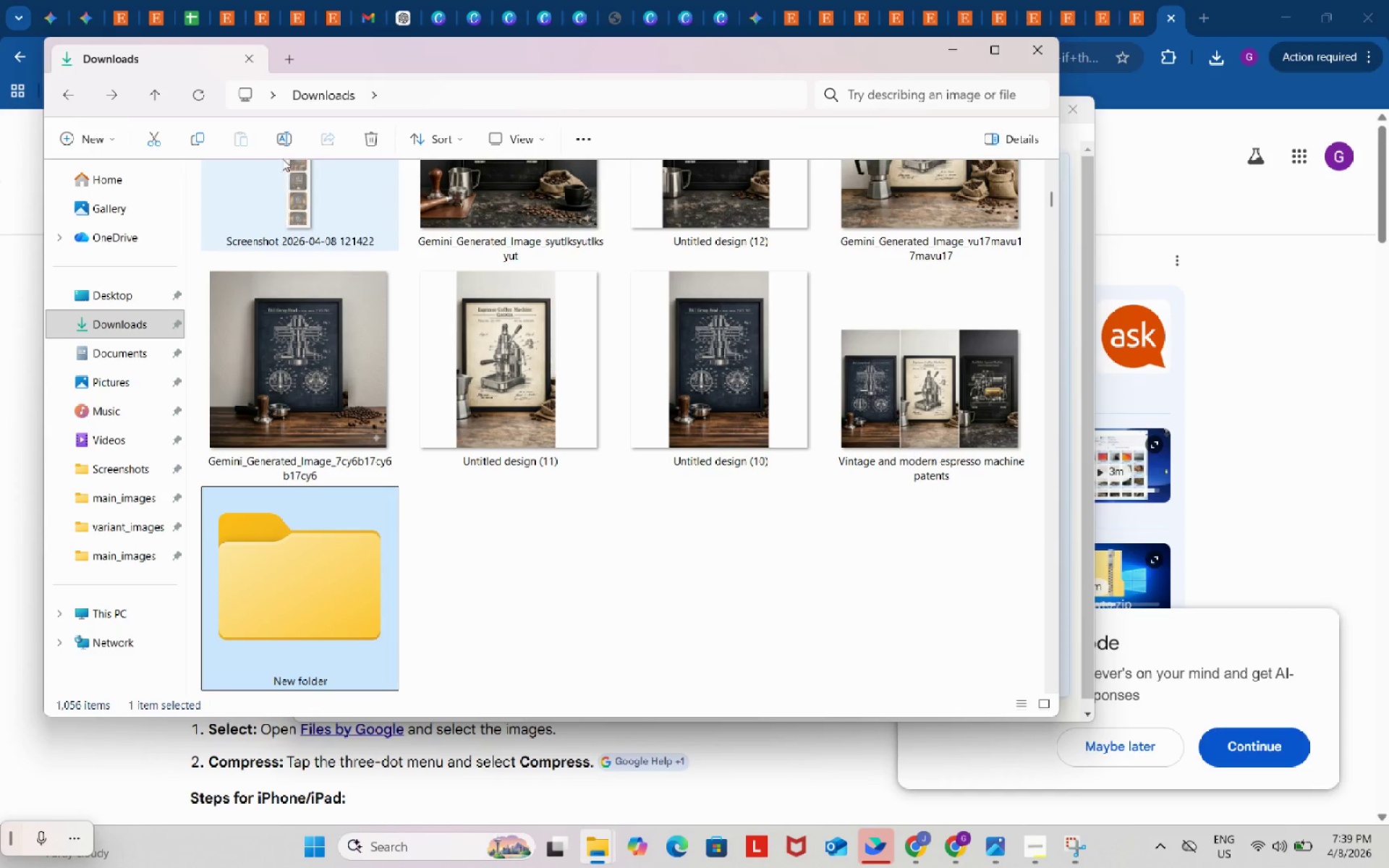 
left_click([281, 140])
 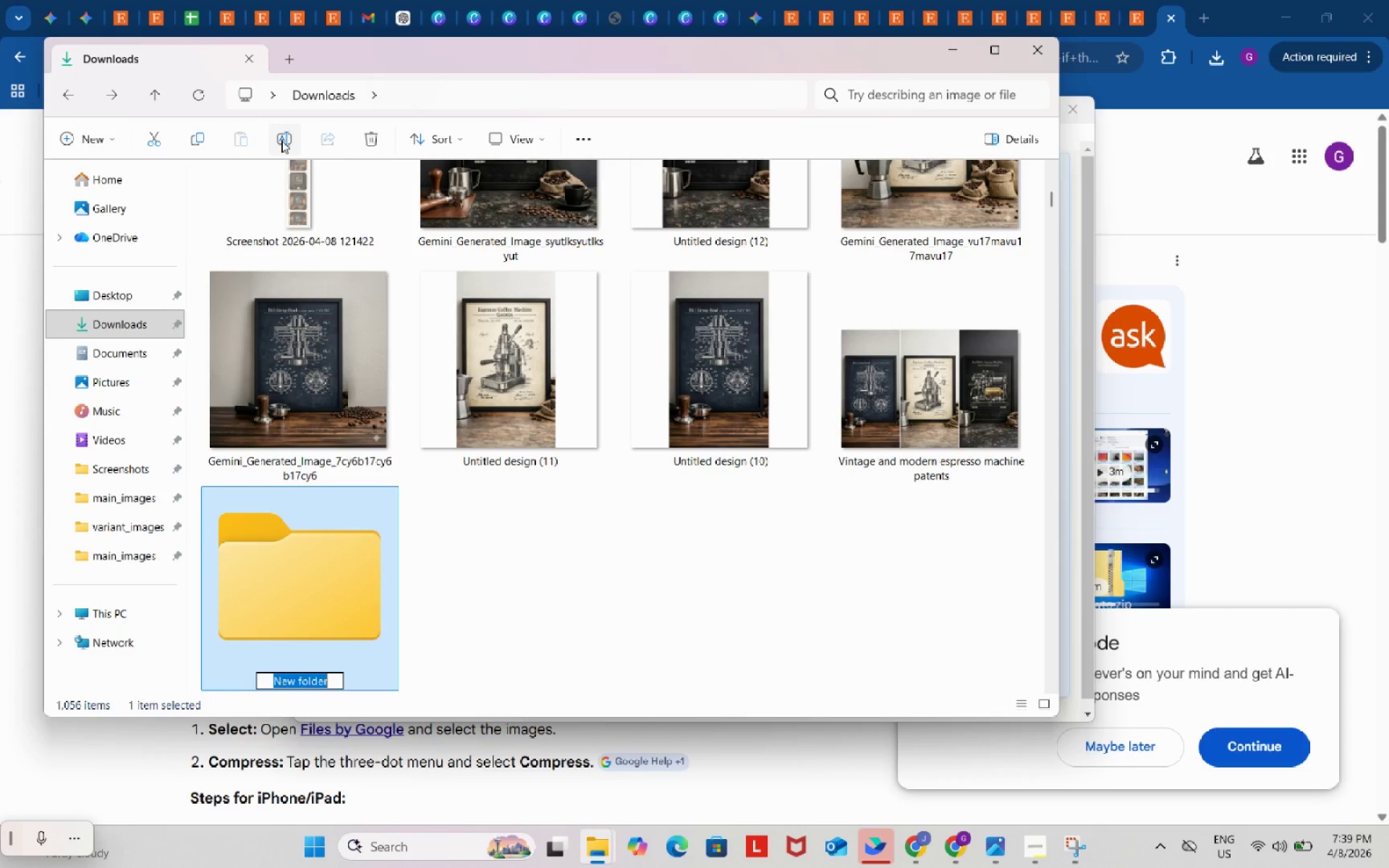 
key(Control+ControlLeft)
 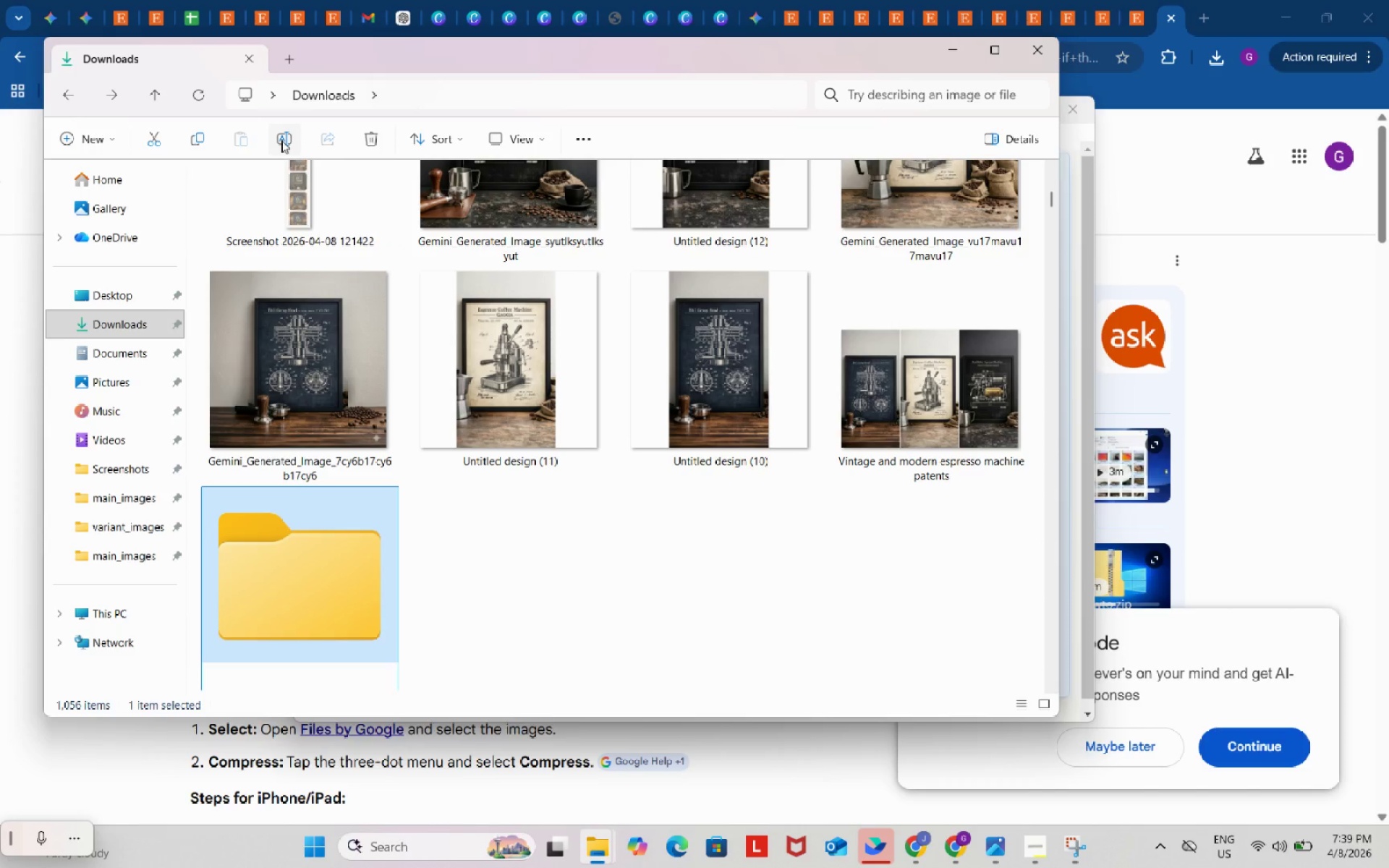 
key(Control+V)
 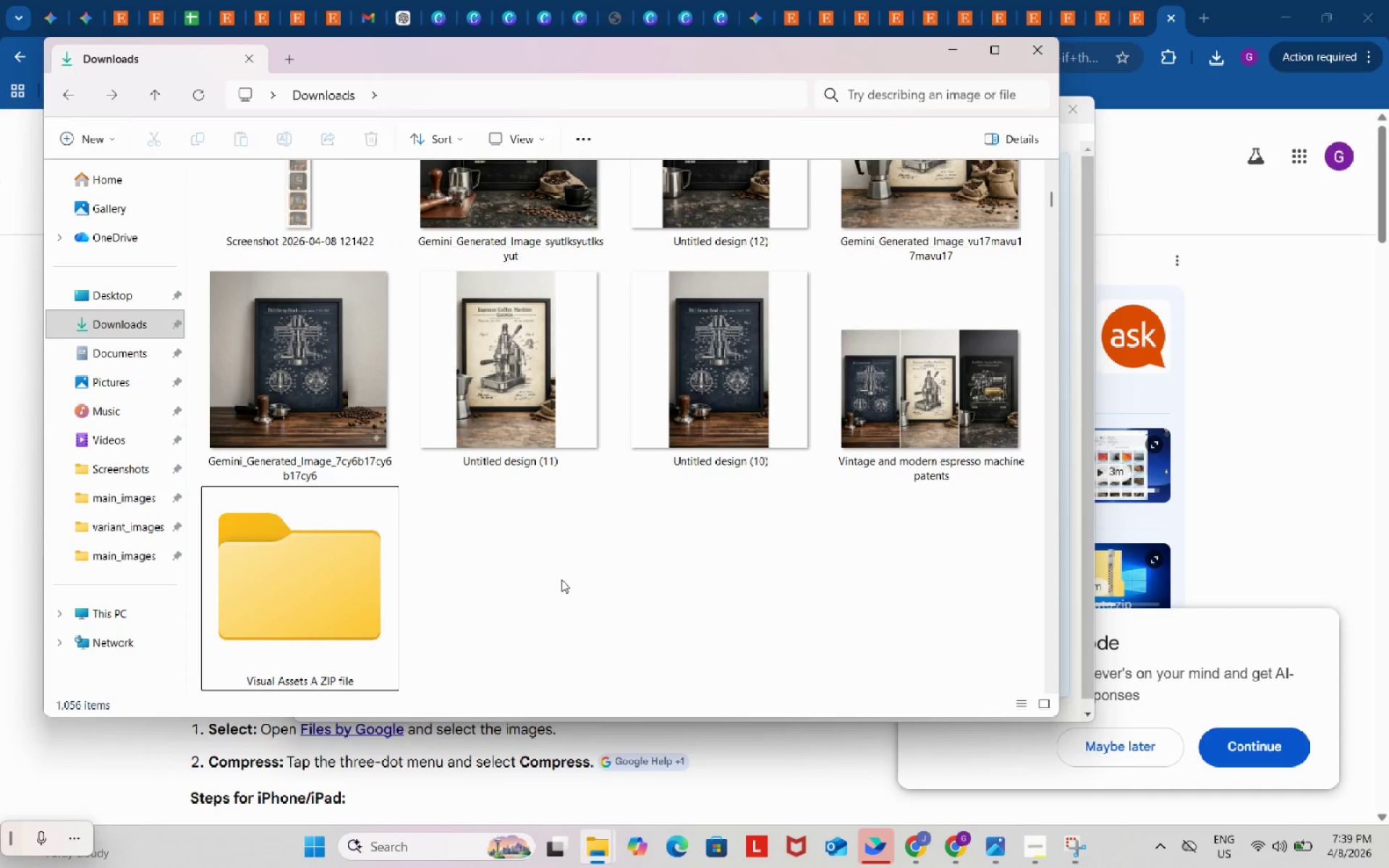 
scroll: coordinate [478, 408], scroll_direction: up, amount: 19.0
 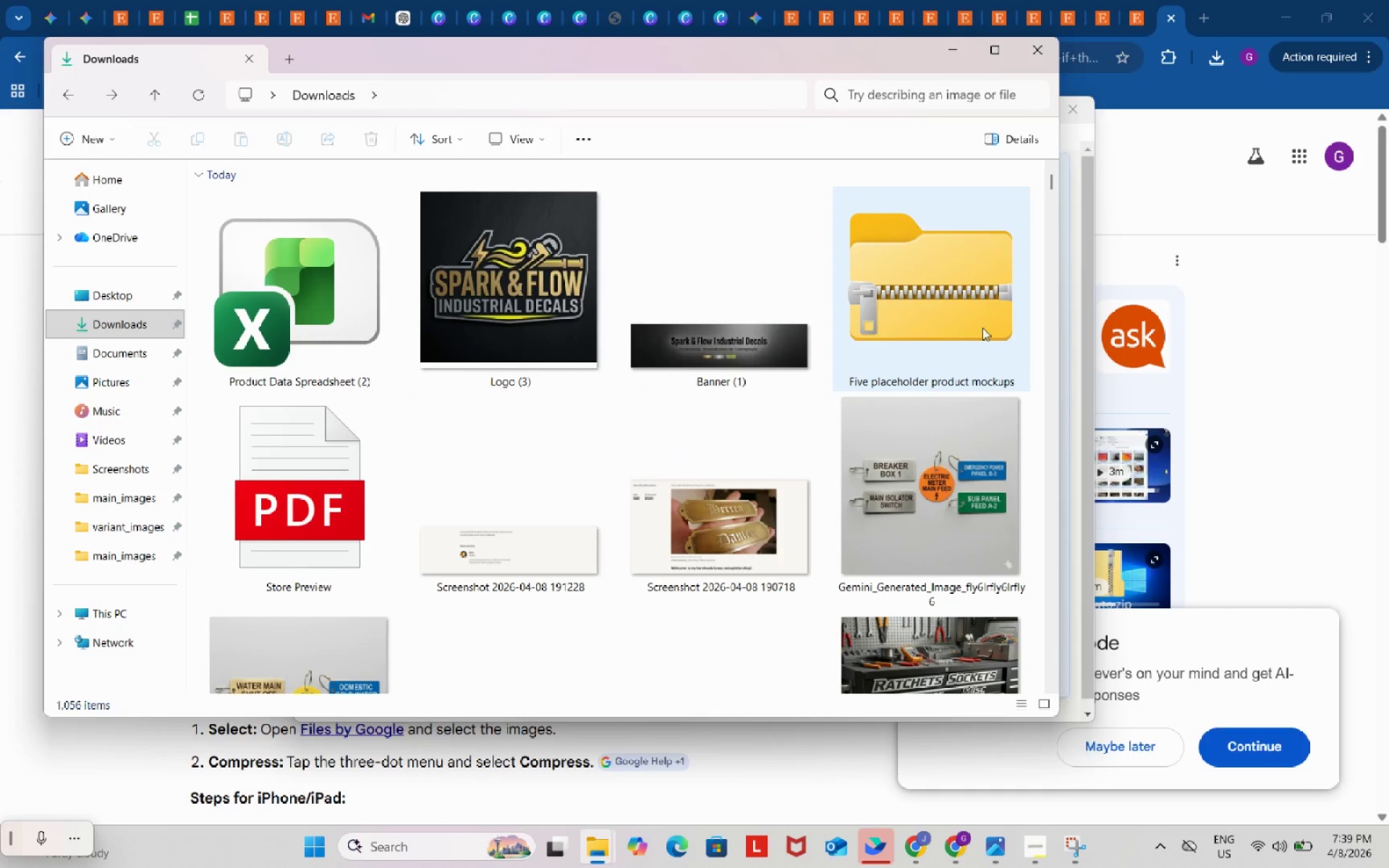 
double_click([967, 304])
 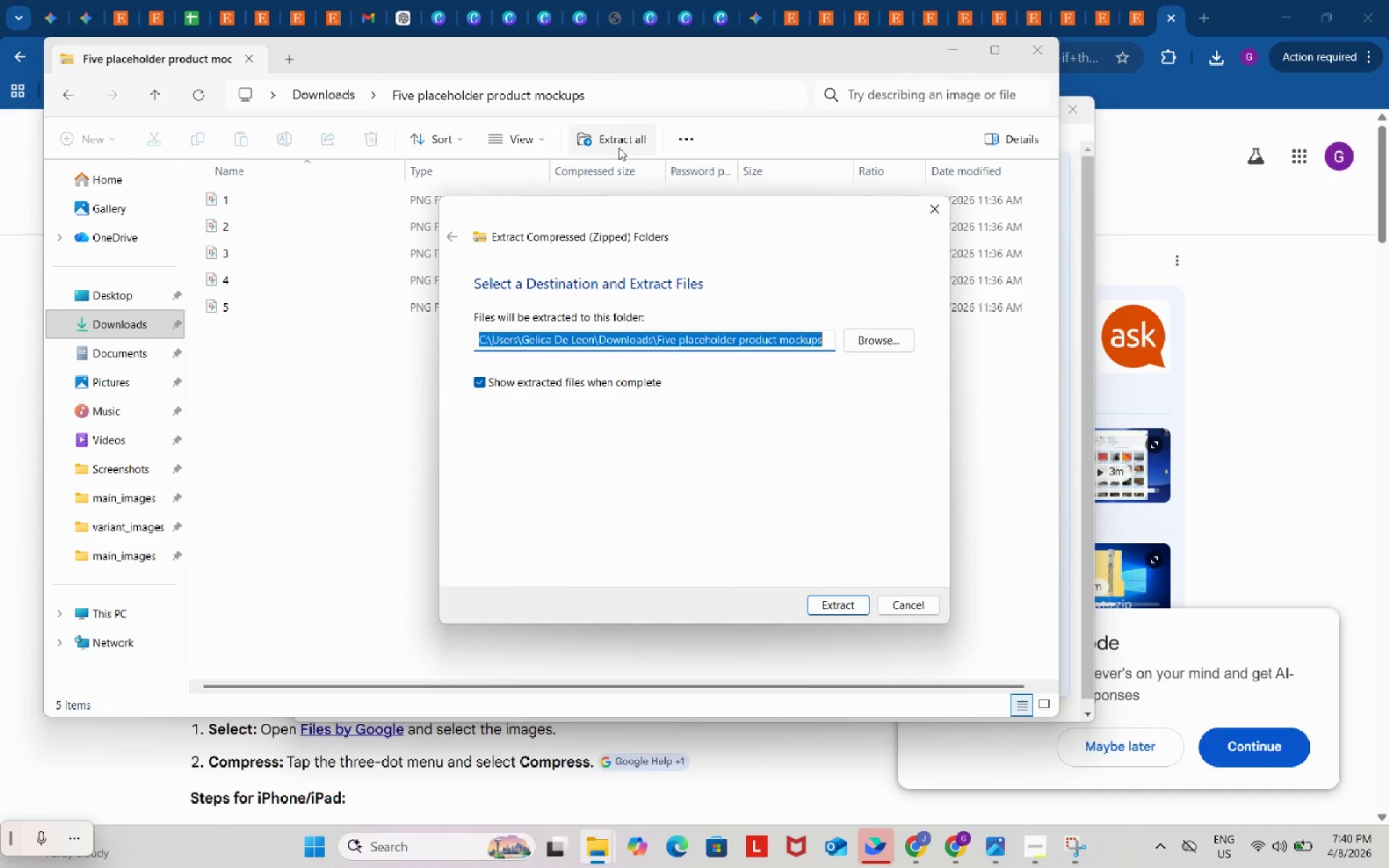 
left_click([883, 342])
 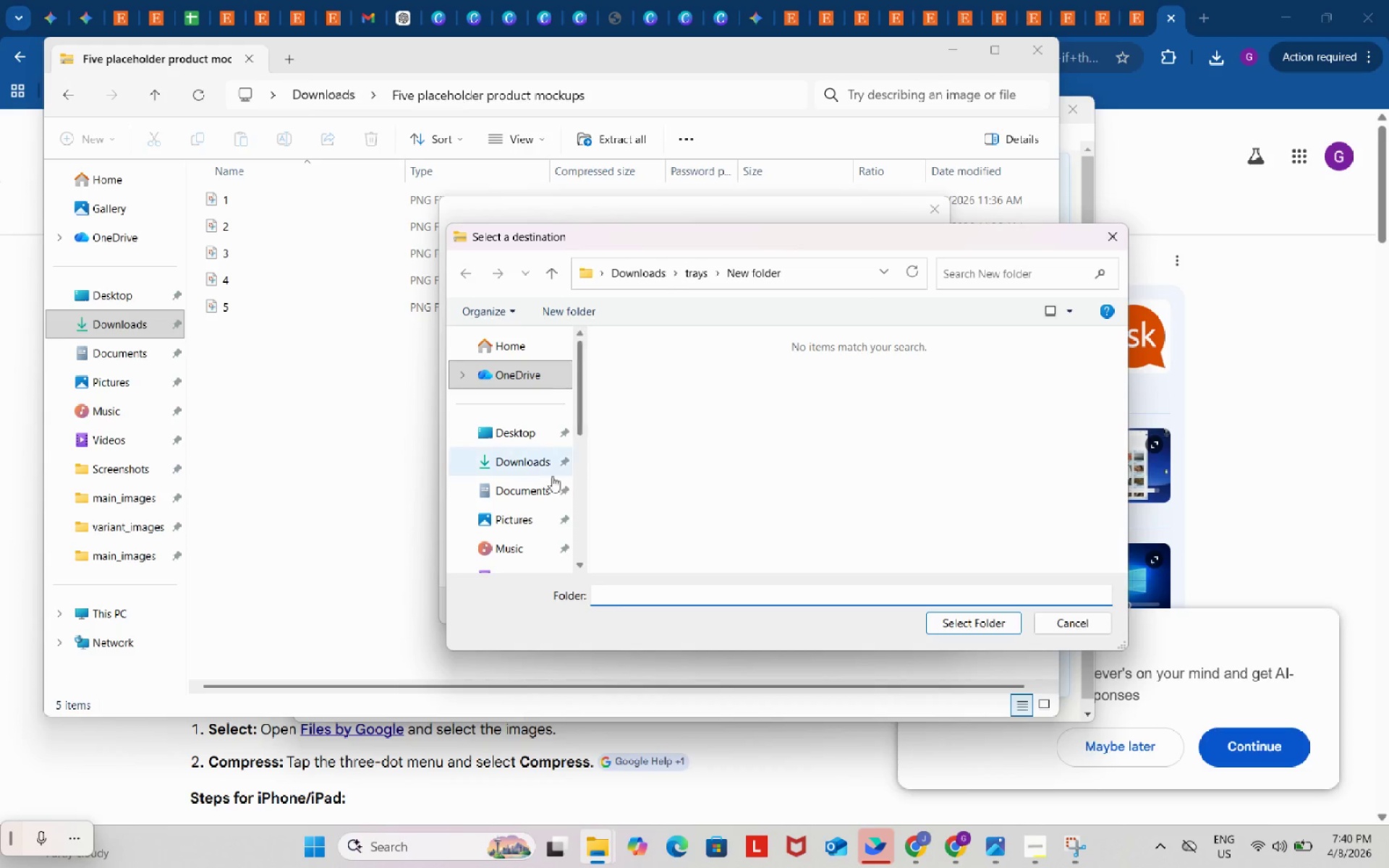 
left_click([521, 464])
 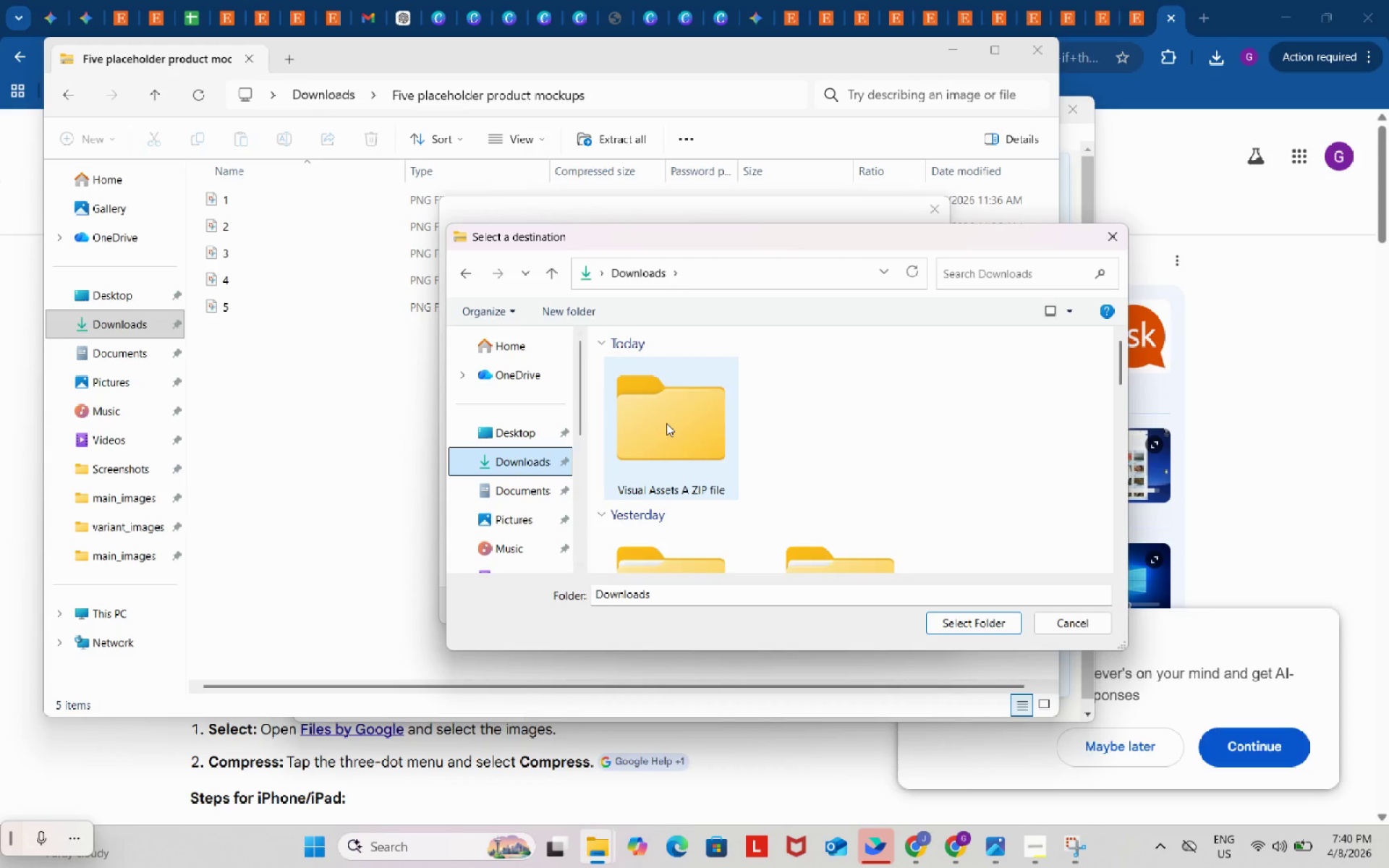 
double_click([666, 423])
 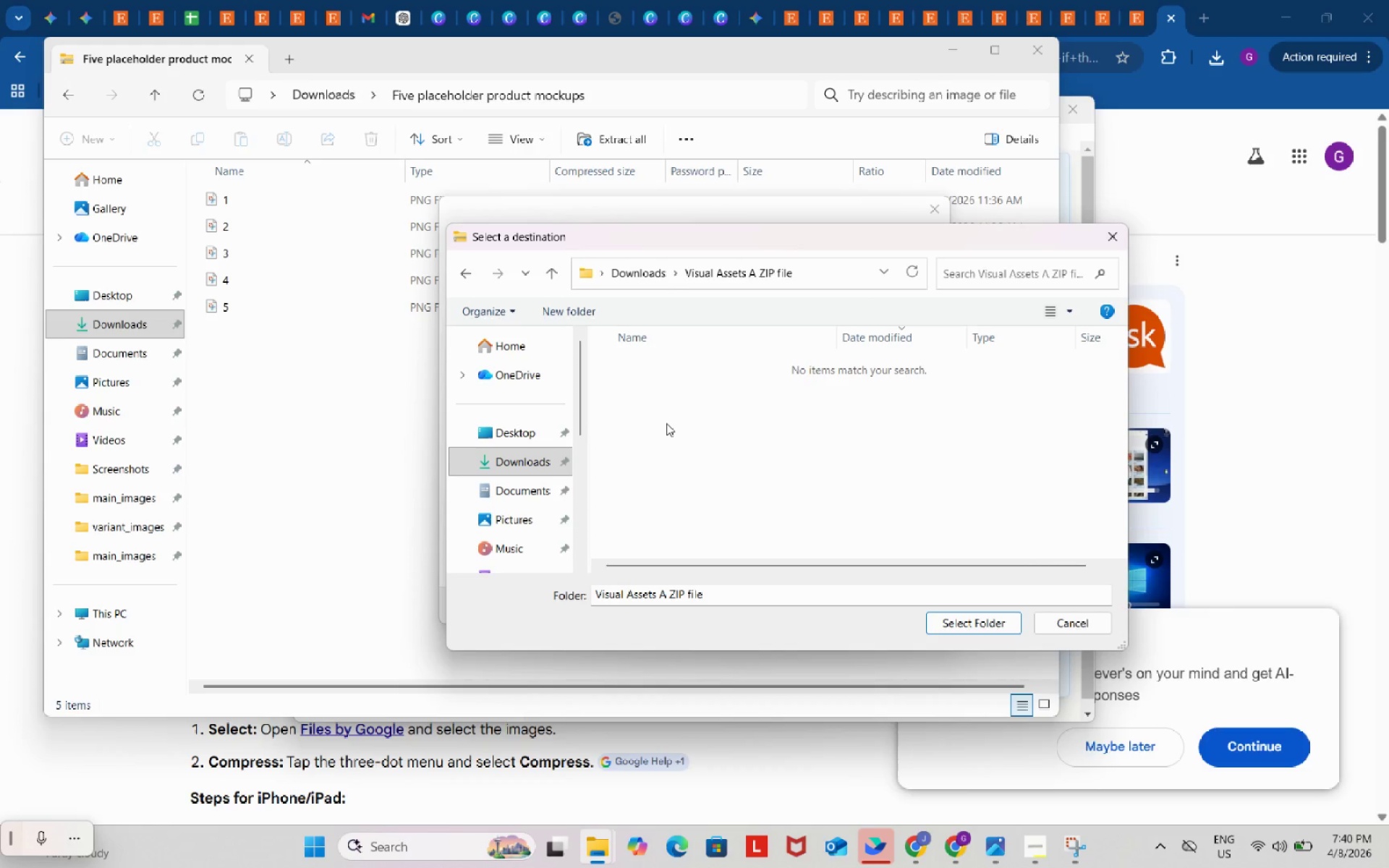 
triple_click([666, 423])
 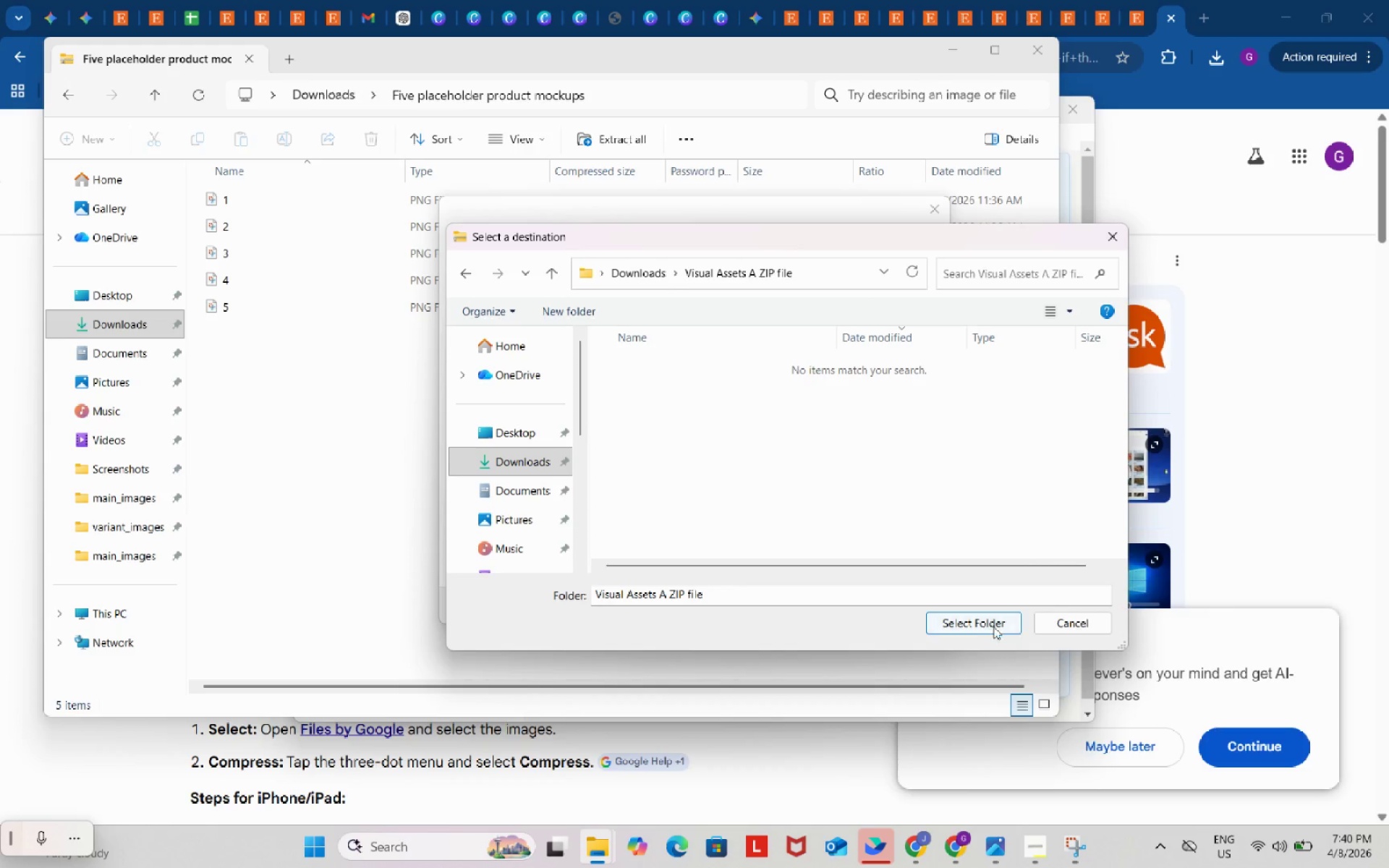 
left_click([989, 622])
 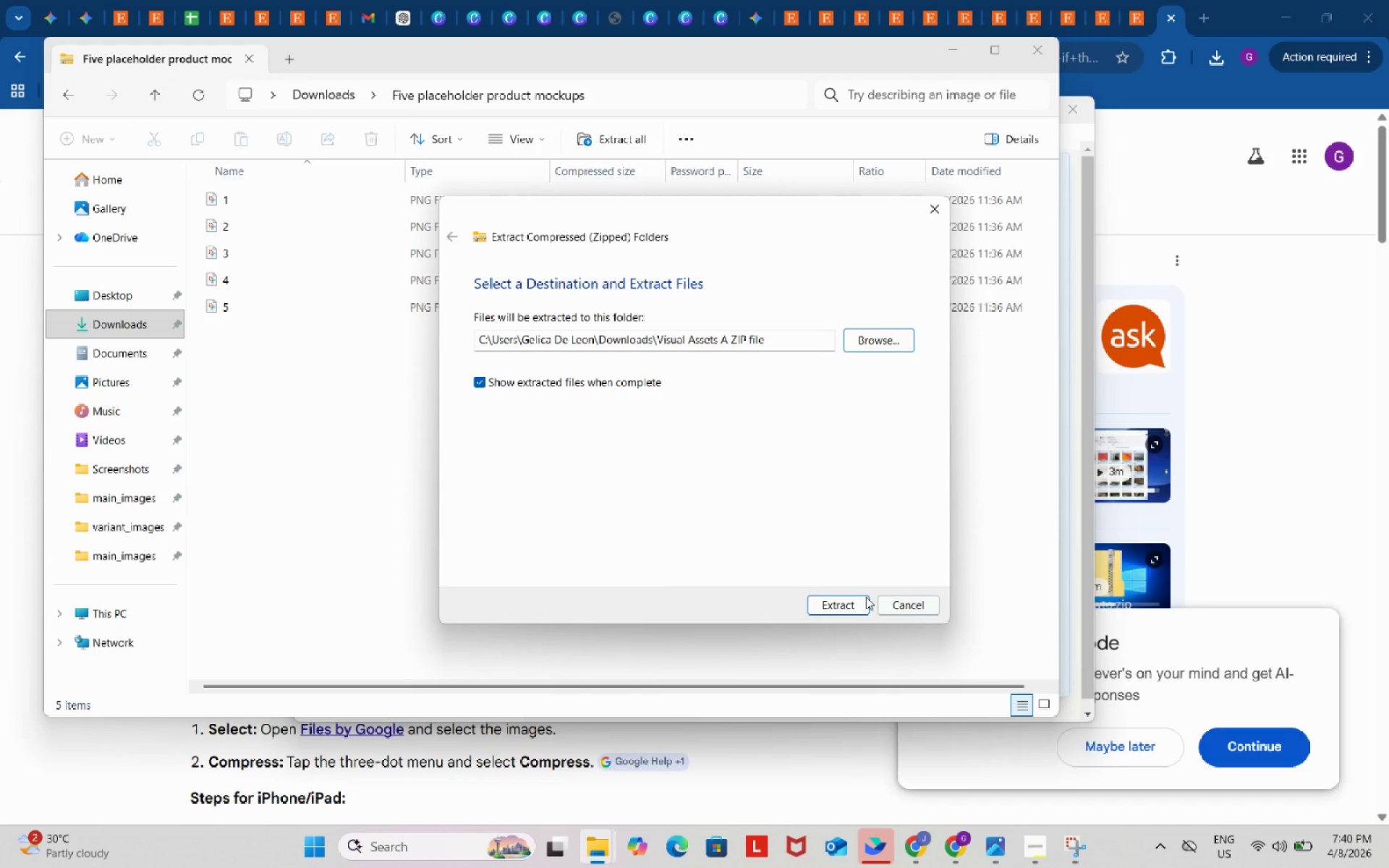 
left_click([857, 602])
 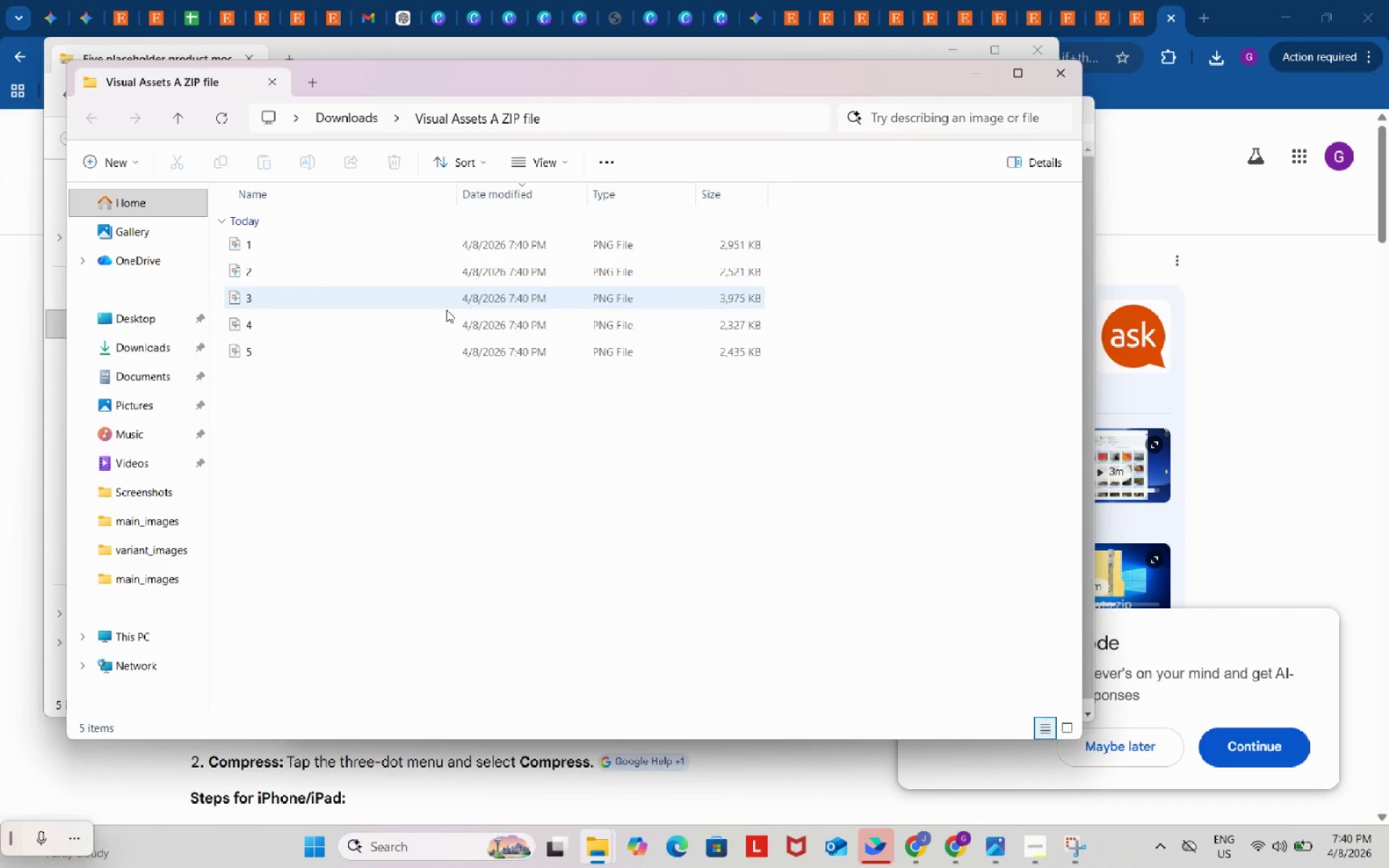 
left_click([143, 342])
 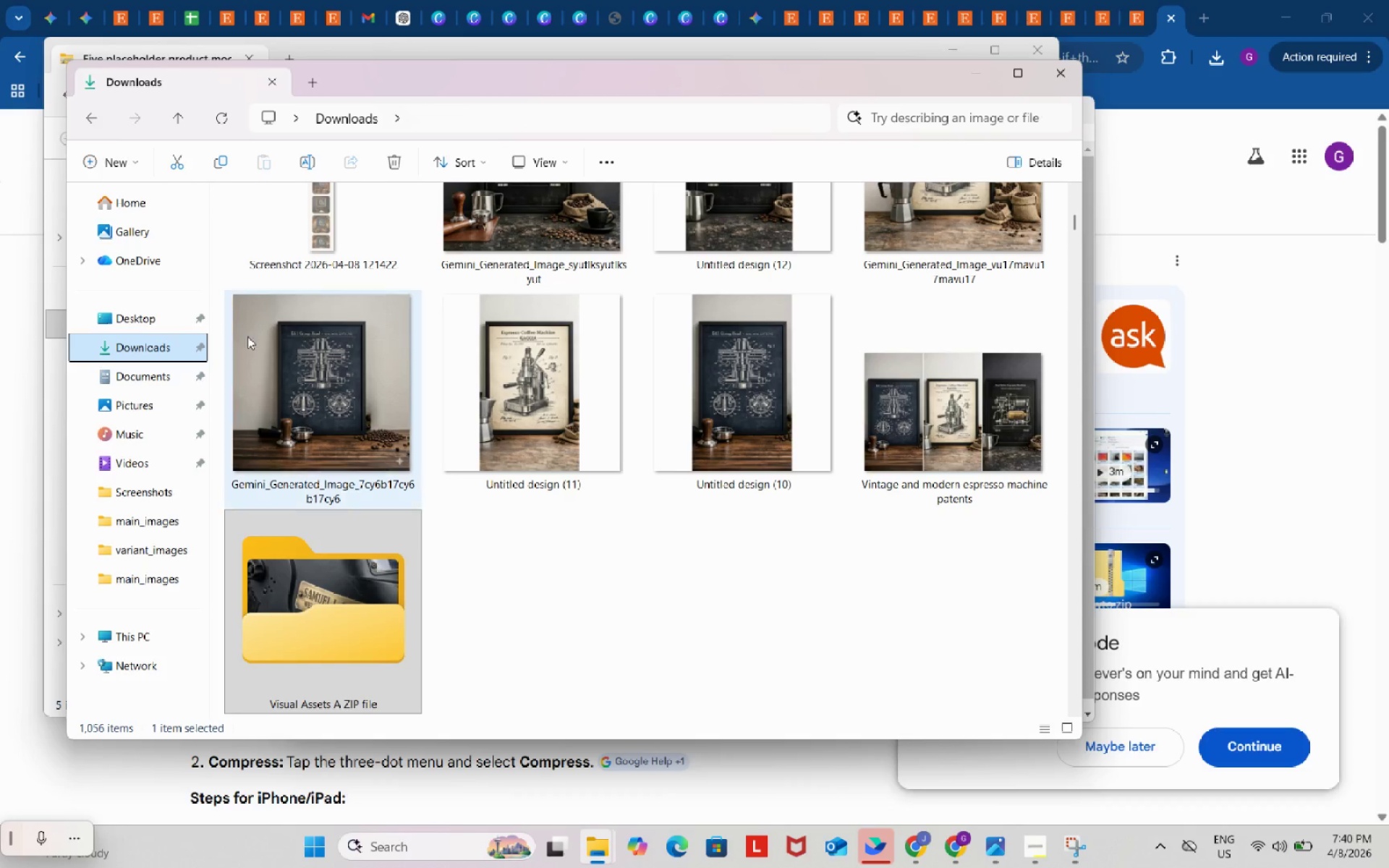 
scroll: coordinate [507, 407], scroll_direction: up, amount: 21.0
 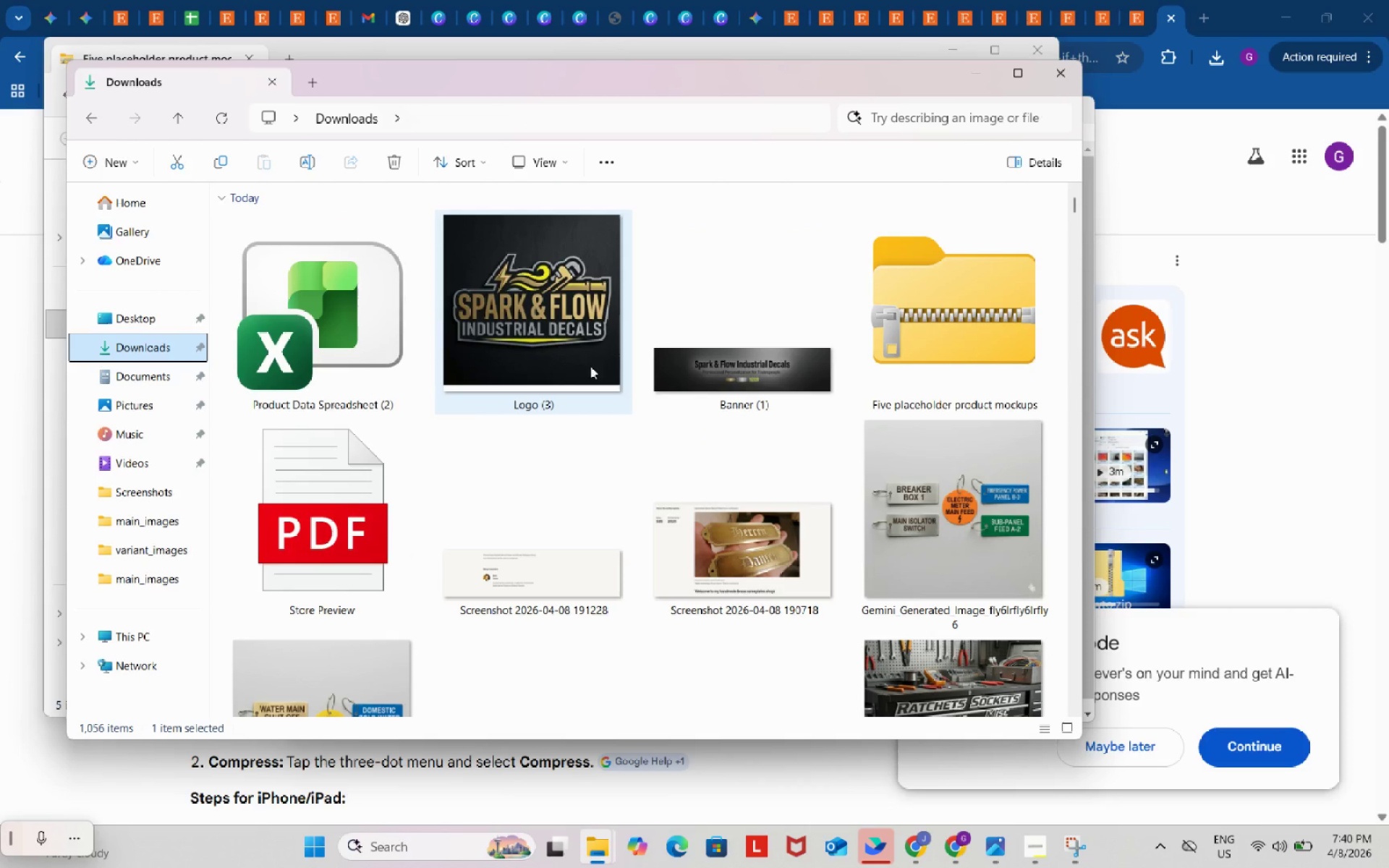 
left_click([539, 331])
 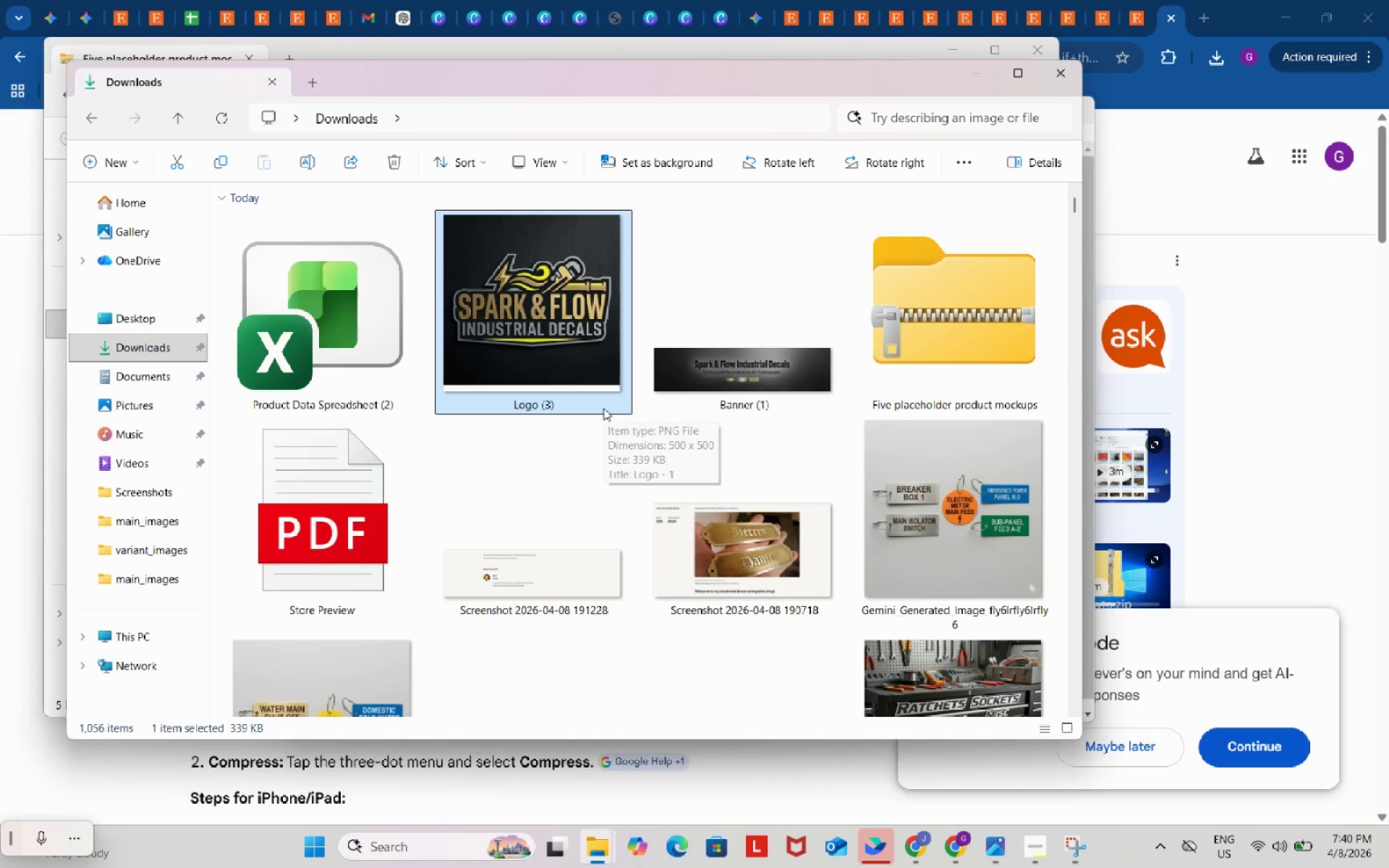 
left_click([668, 0])
 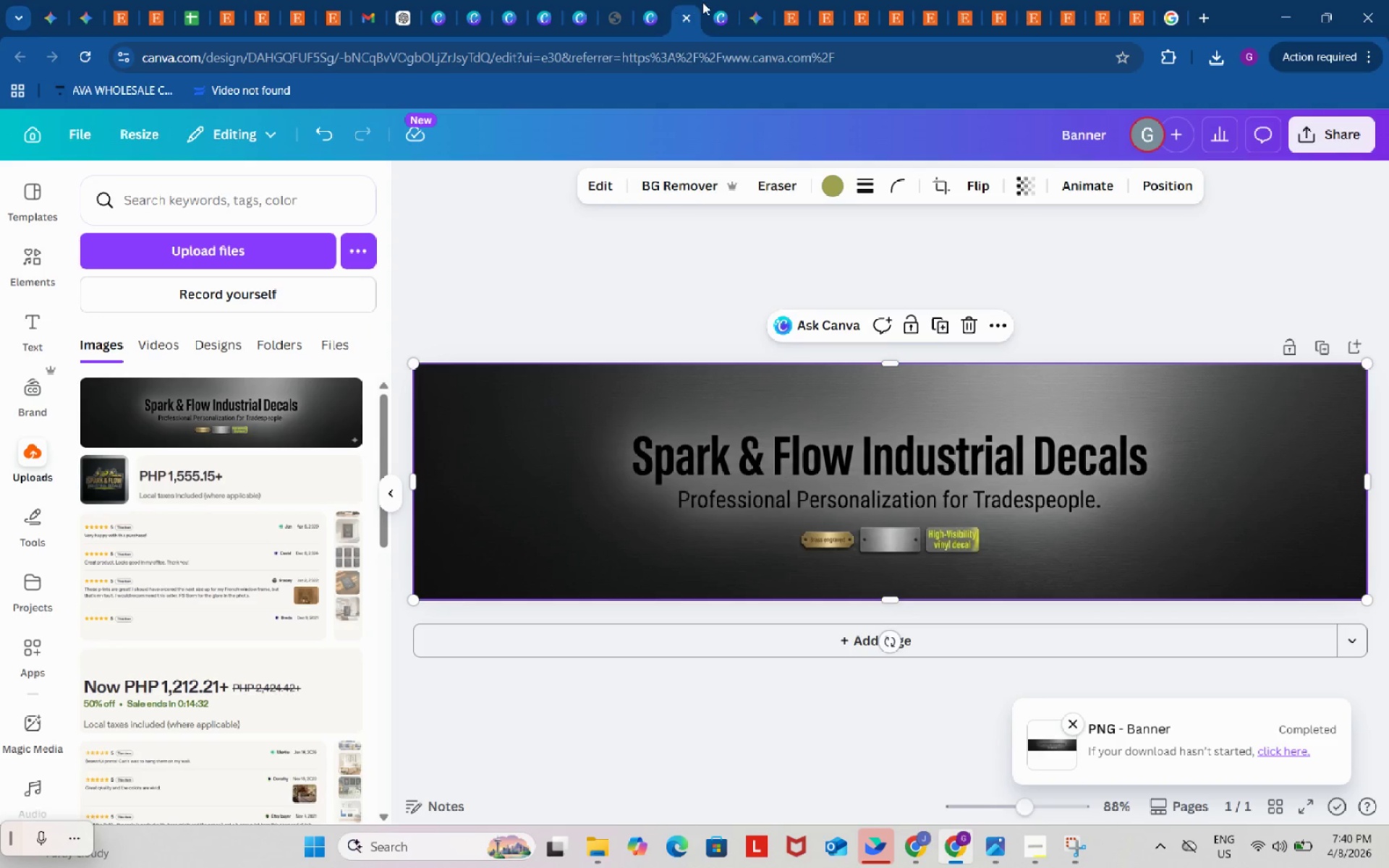 
left_click([702, 2])
 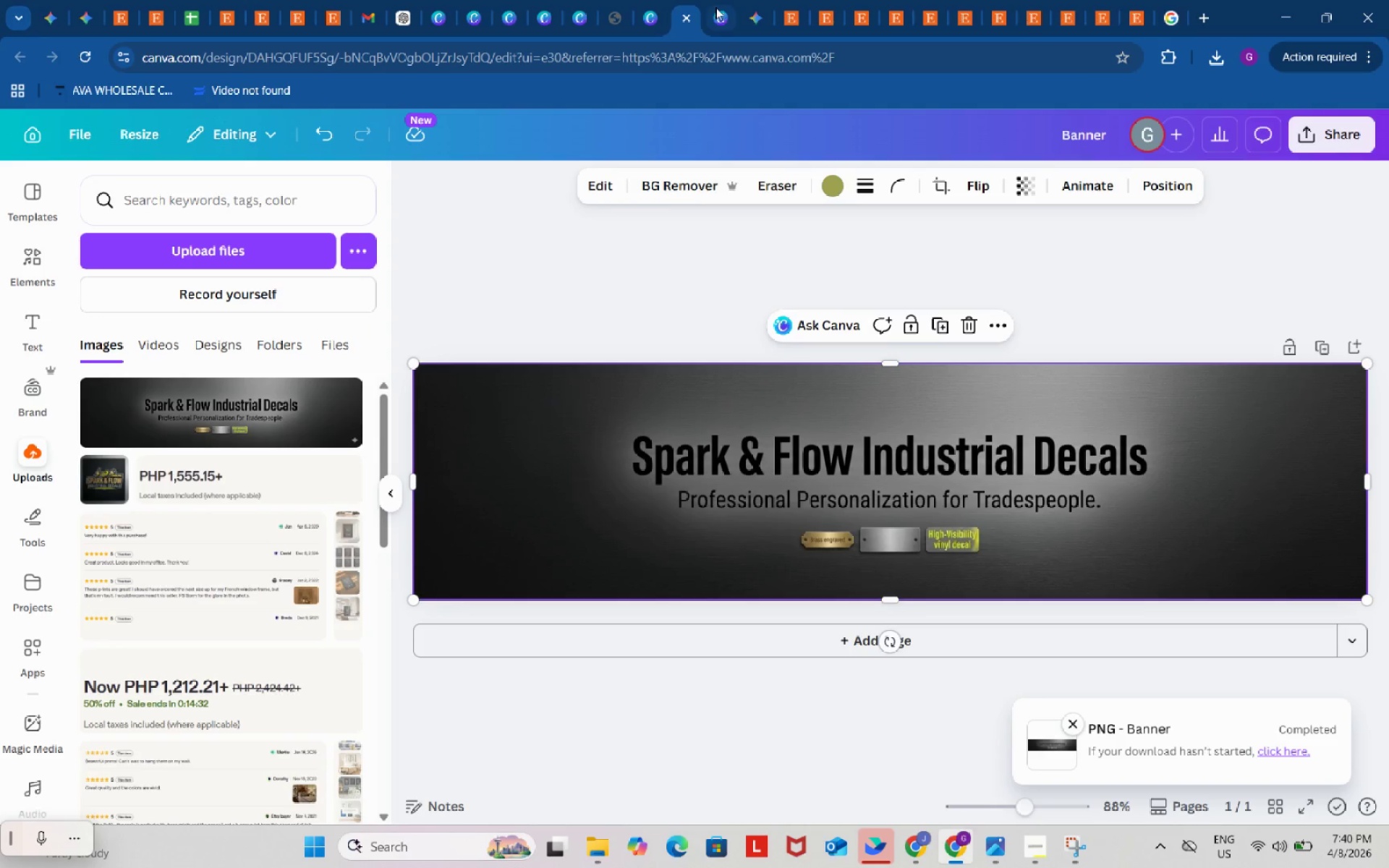 
left_click([715, 7])
 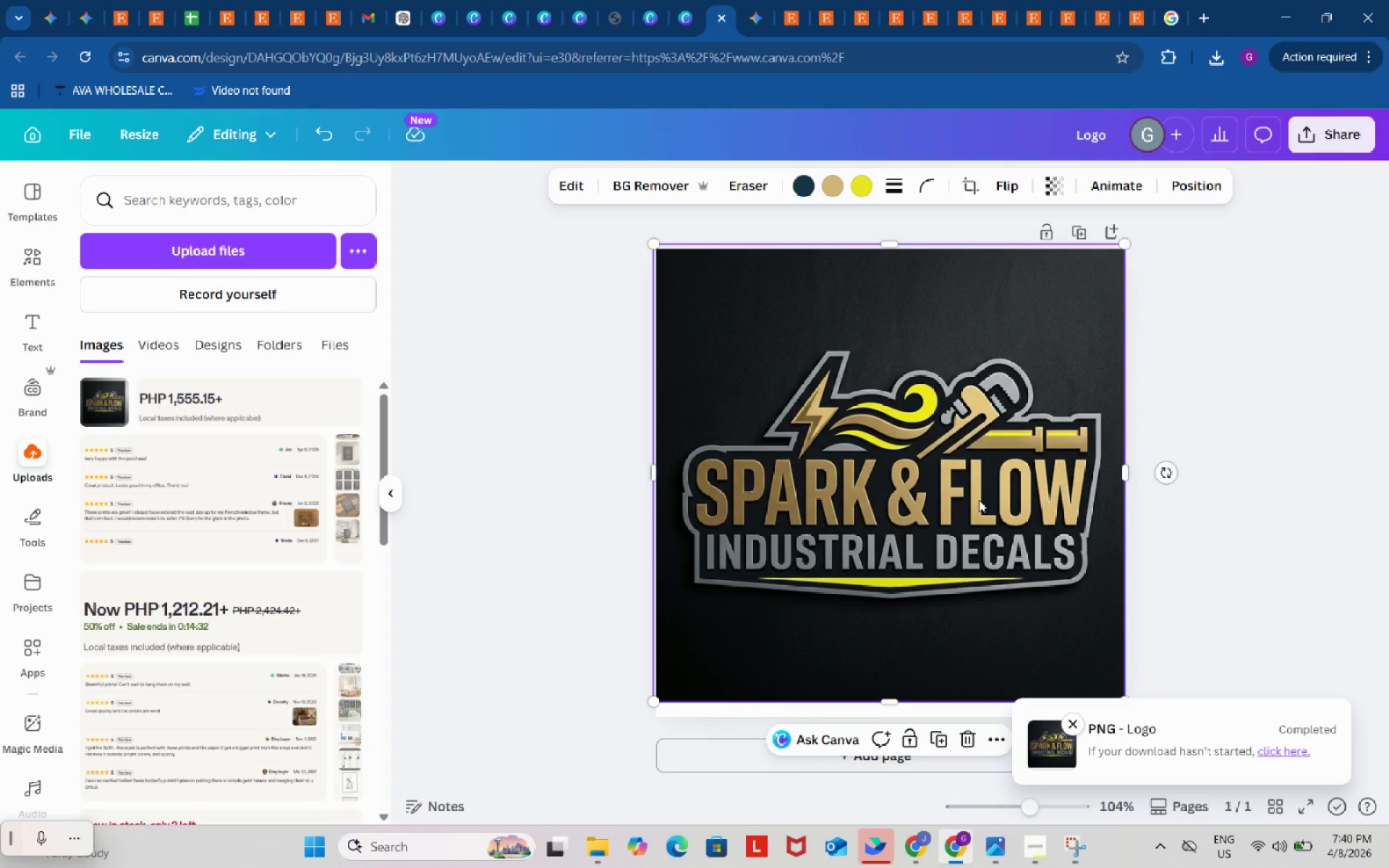 
scroll: coordinate [979, 501], scroll_direction: down, amount: 2.0
 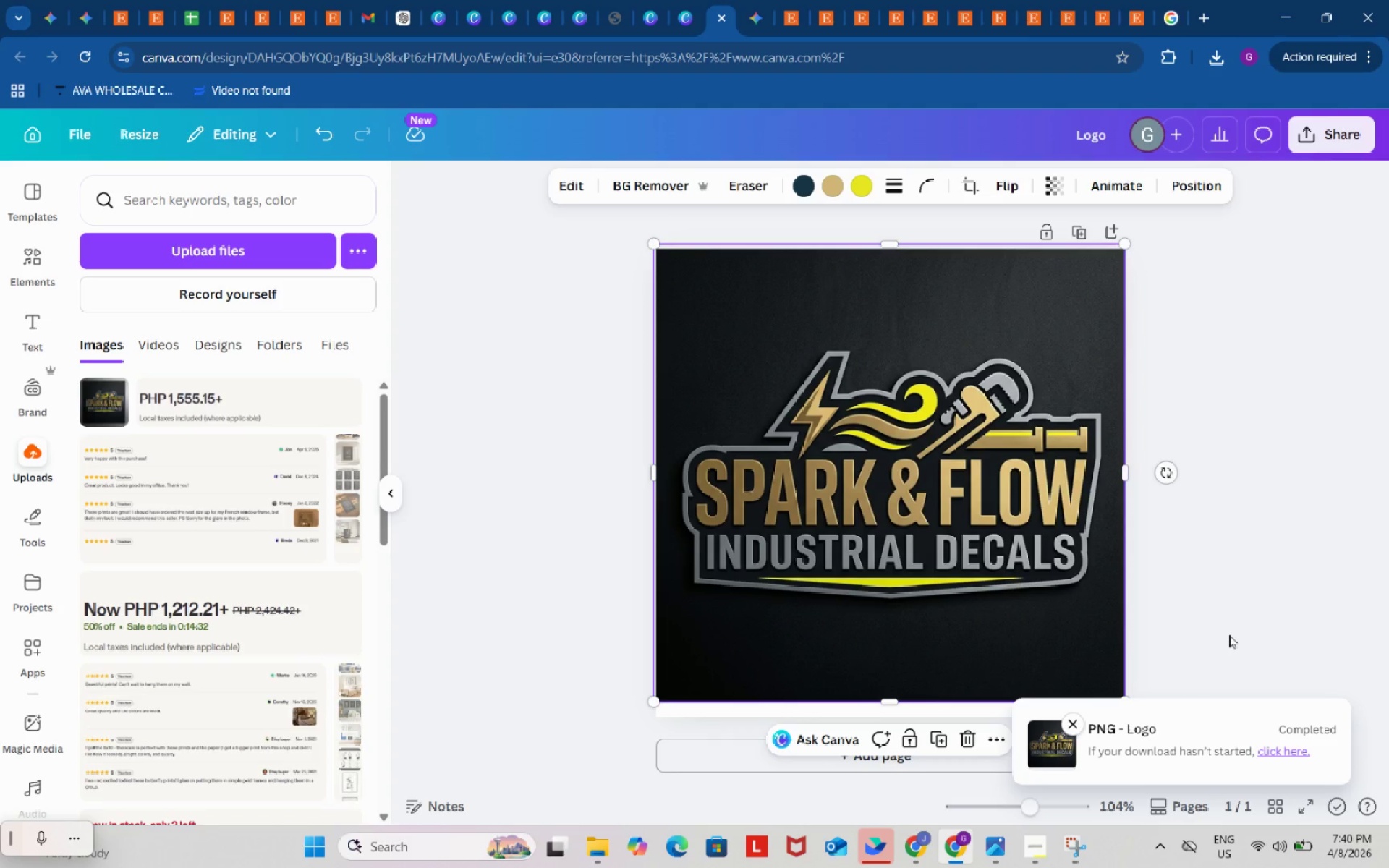 
left_click([1238, 615])
 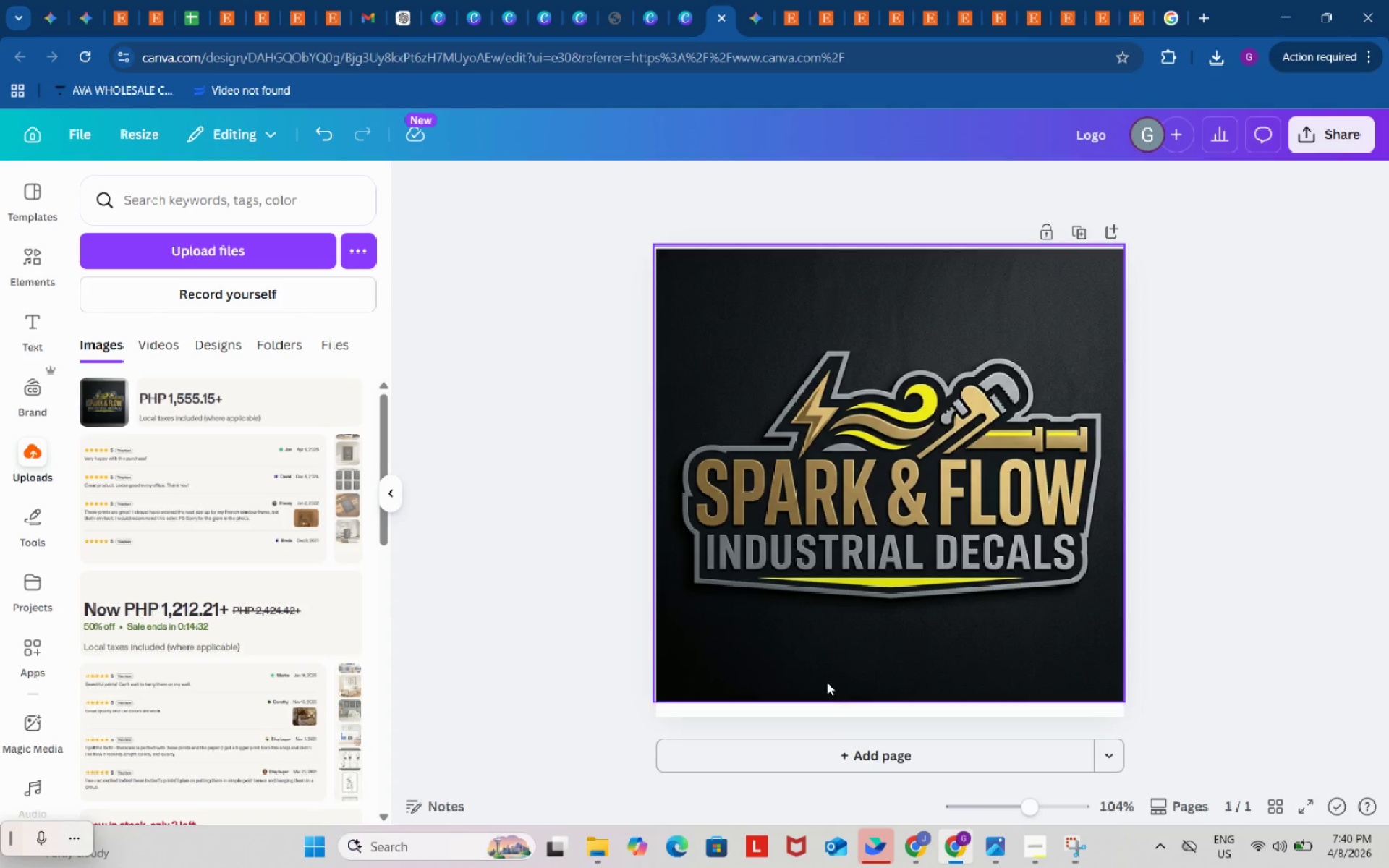 
left_click([833, 659])
 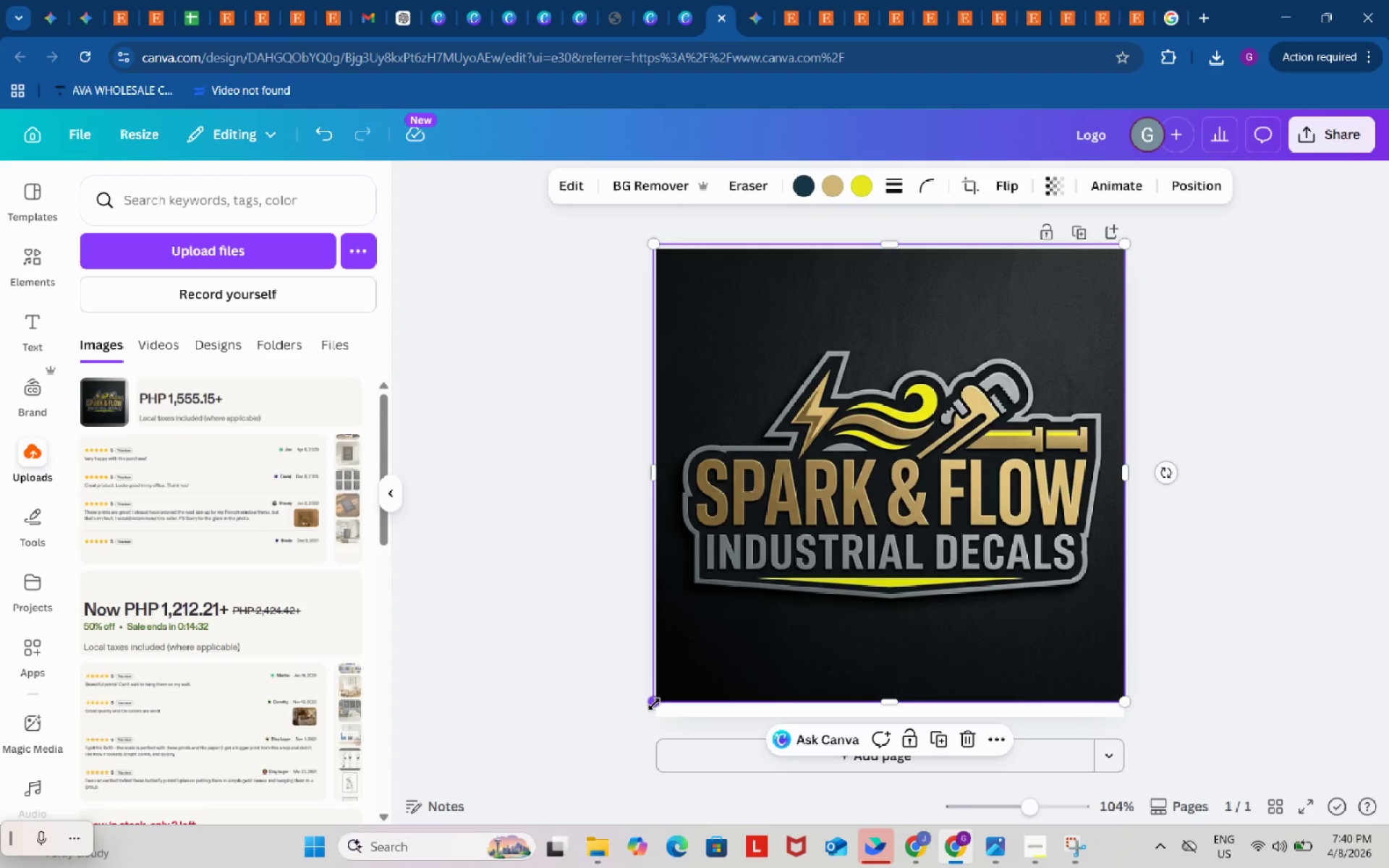 
left_click_drag(start_coordinate=[653, 703], to_coordinate=[647, 718])
 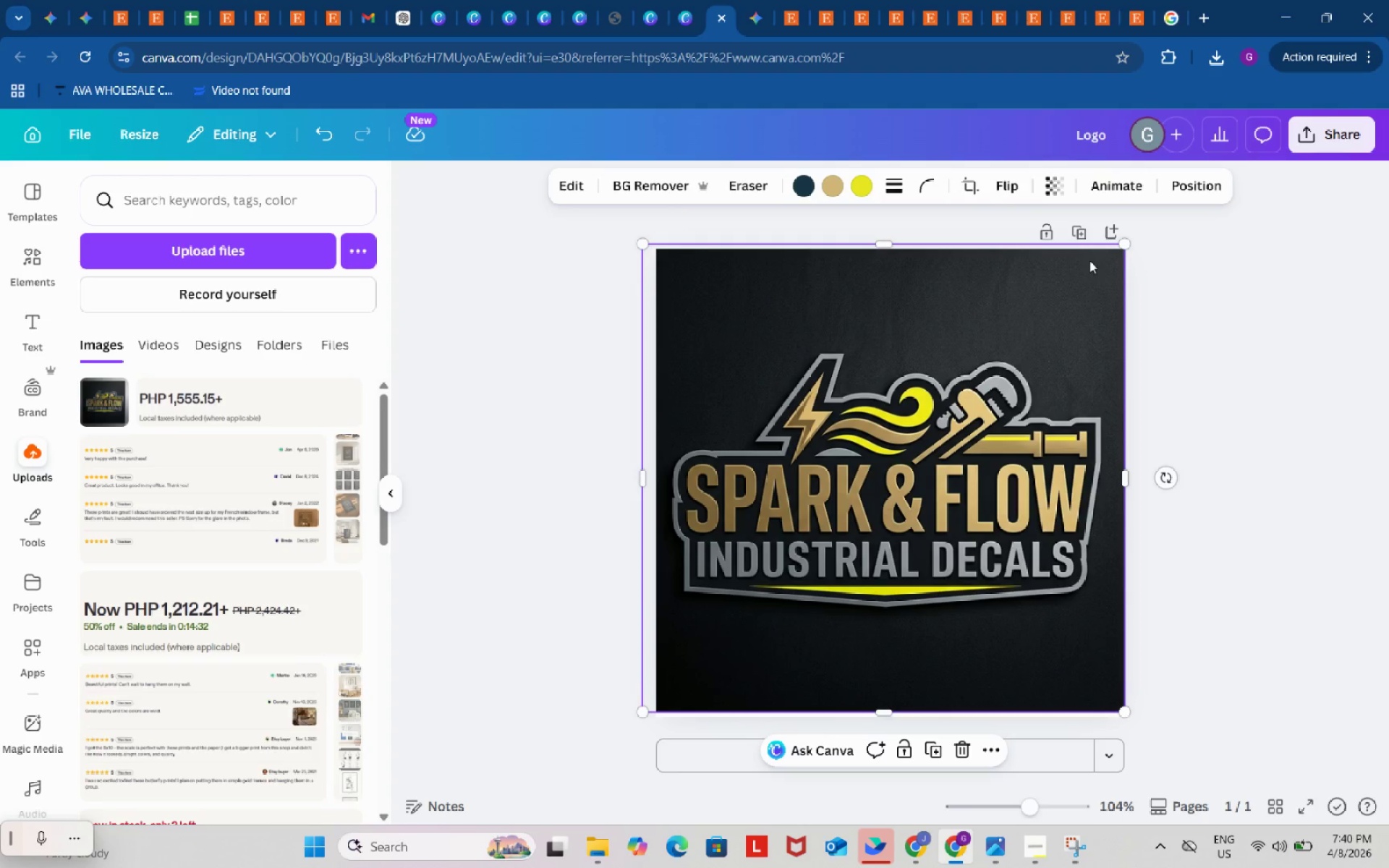 
left_click_drag(start_coordinate=[1119, 245], to_coordinate=[1116, 257])
 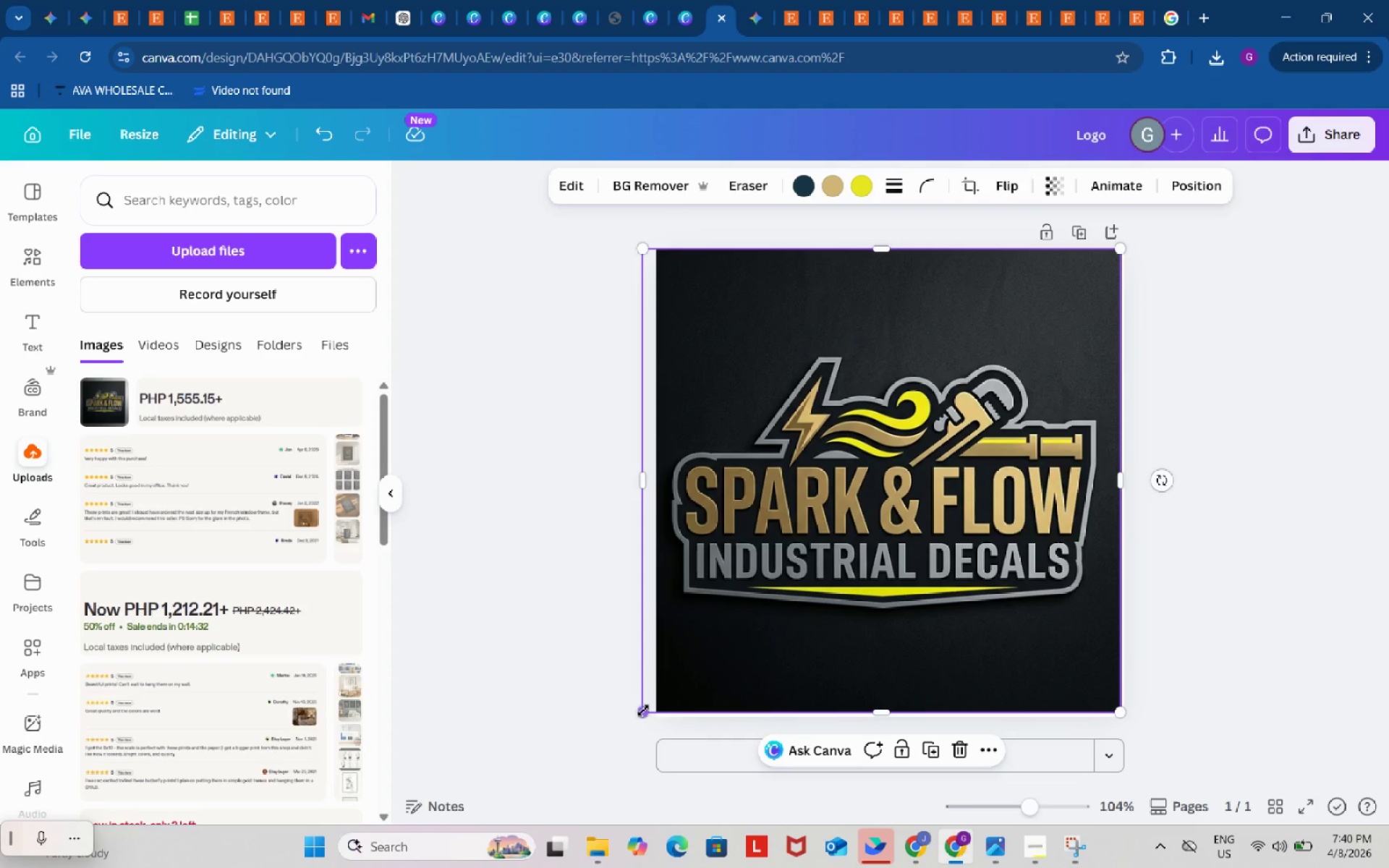 
left_click_drag(start_coordinate=[642, 710], to_coordinate=[651, 718])
 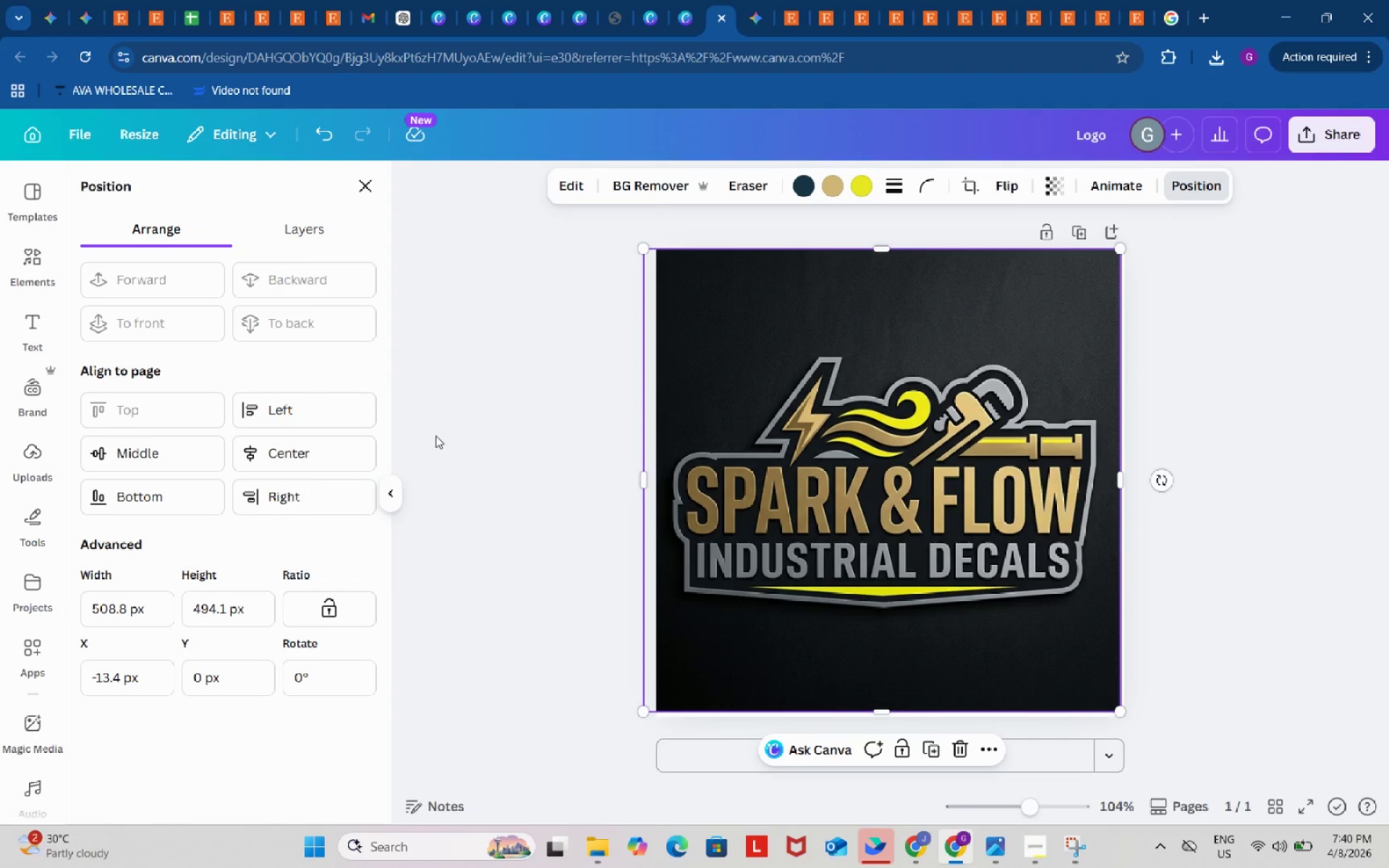 
left_click([328, 453])
 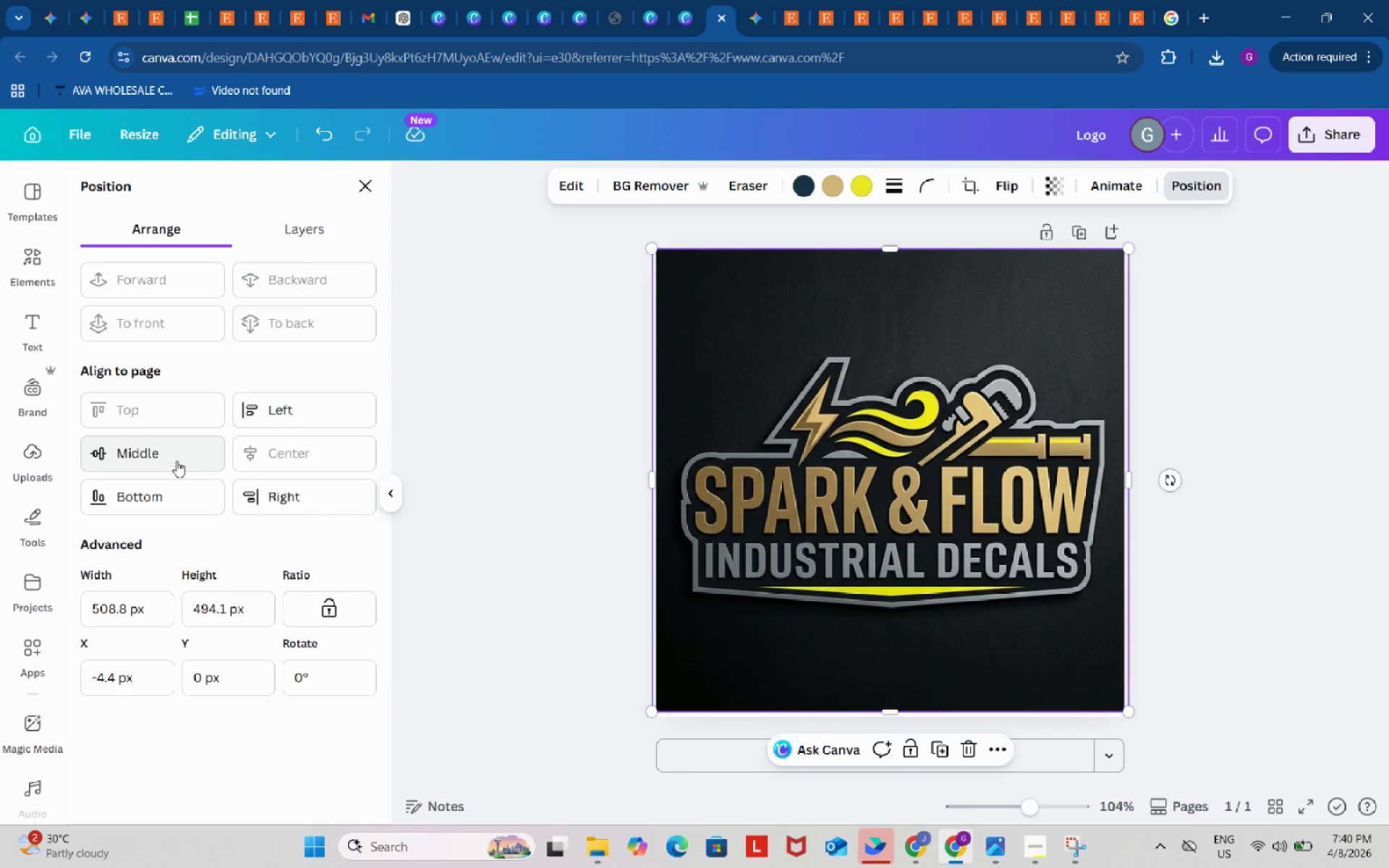 
left_click([169, 452])
 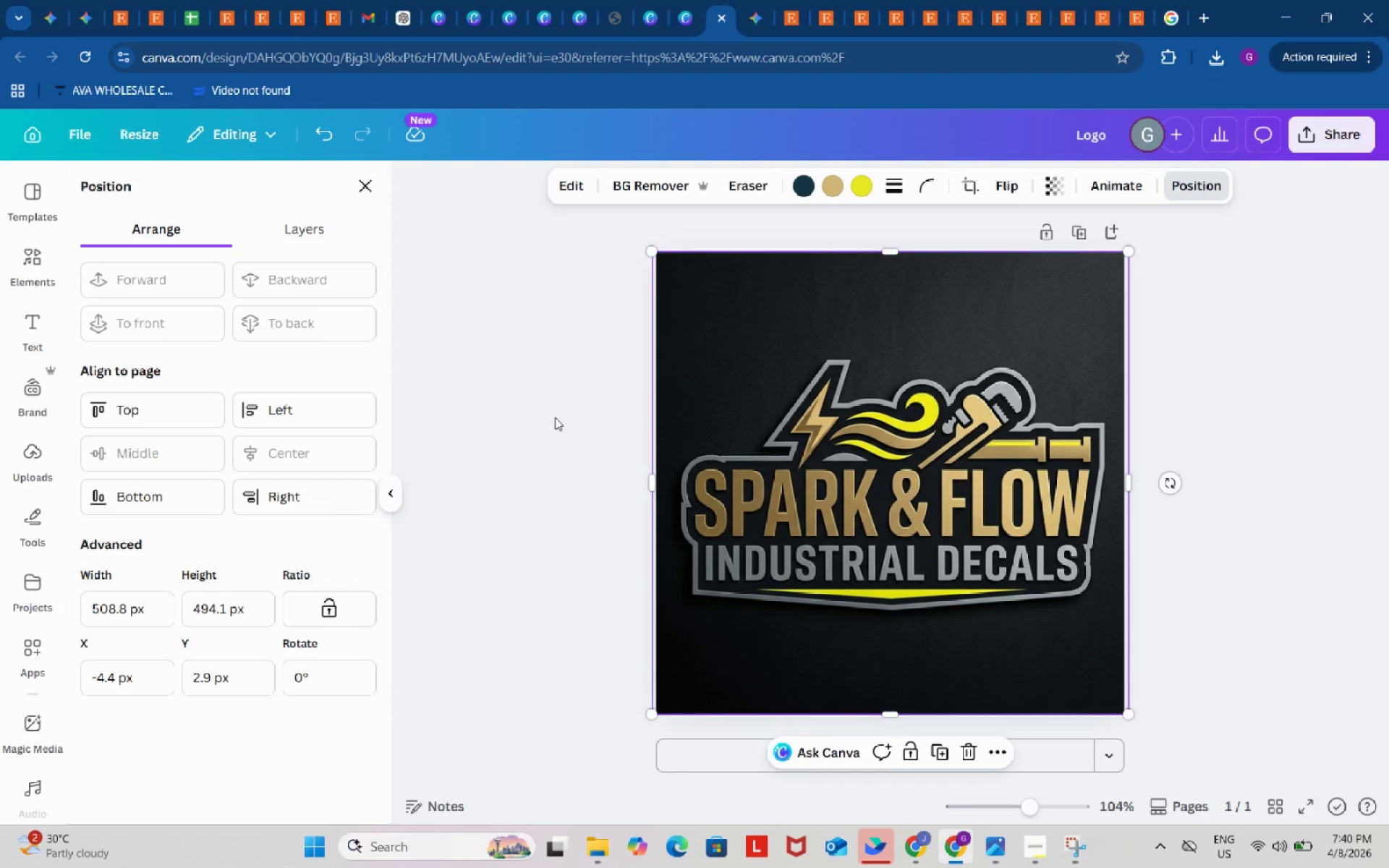 
double_click([555, 417])
 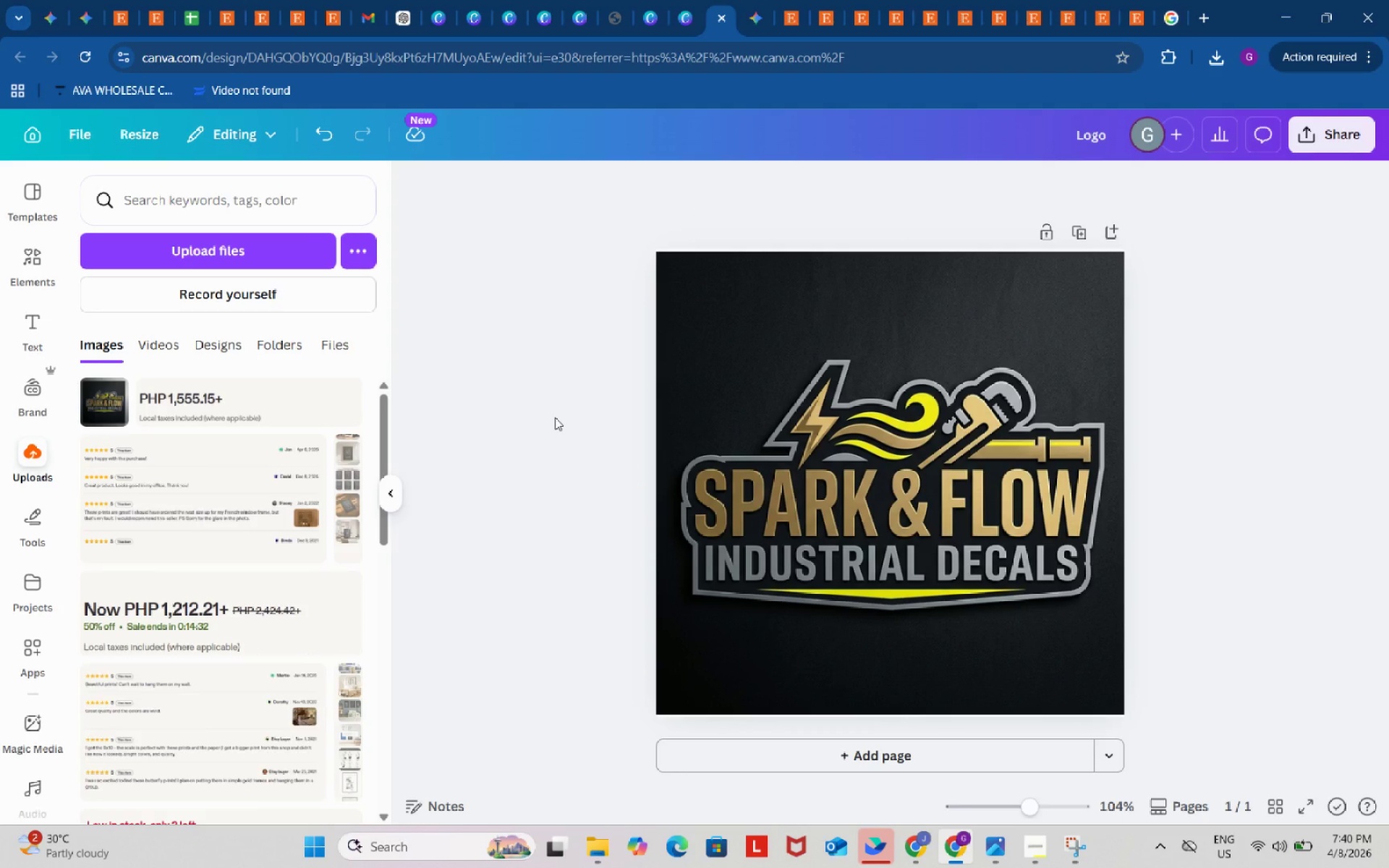 
left_click([555, 417])
 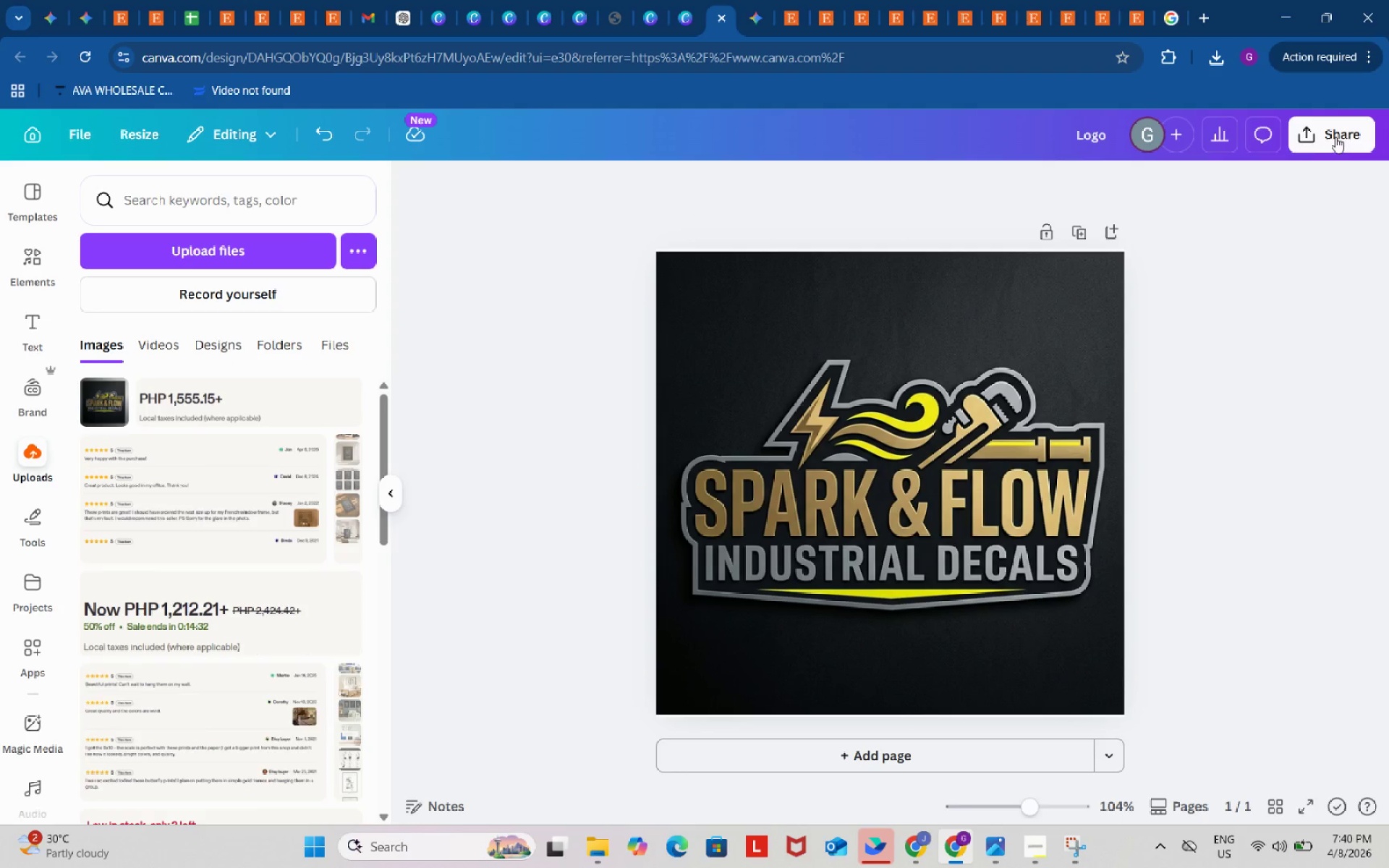 
left_click([1335, 127])
 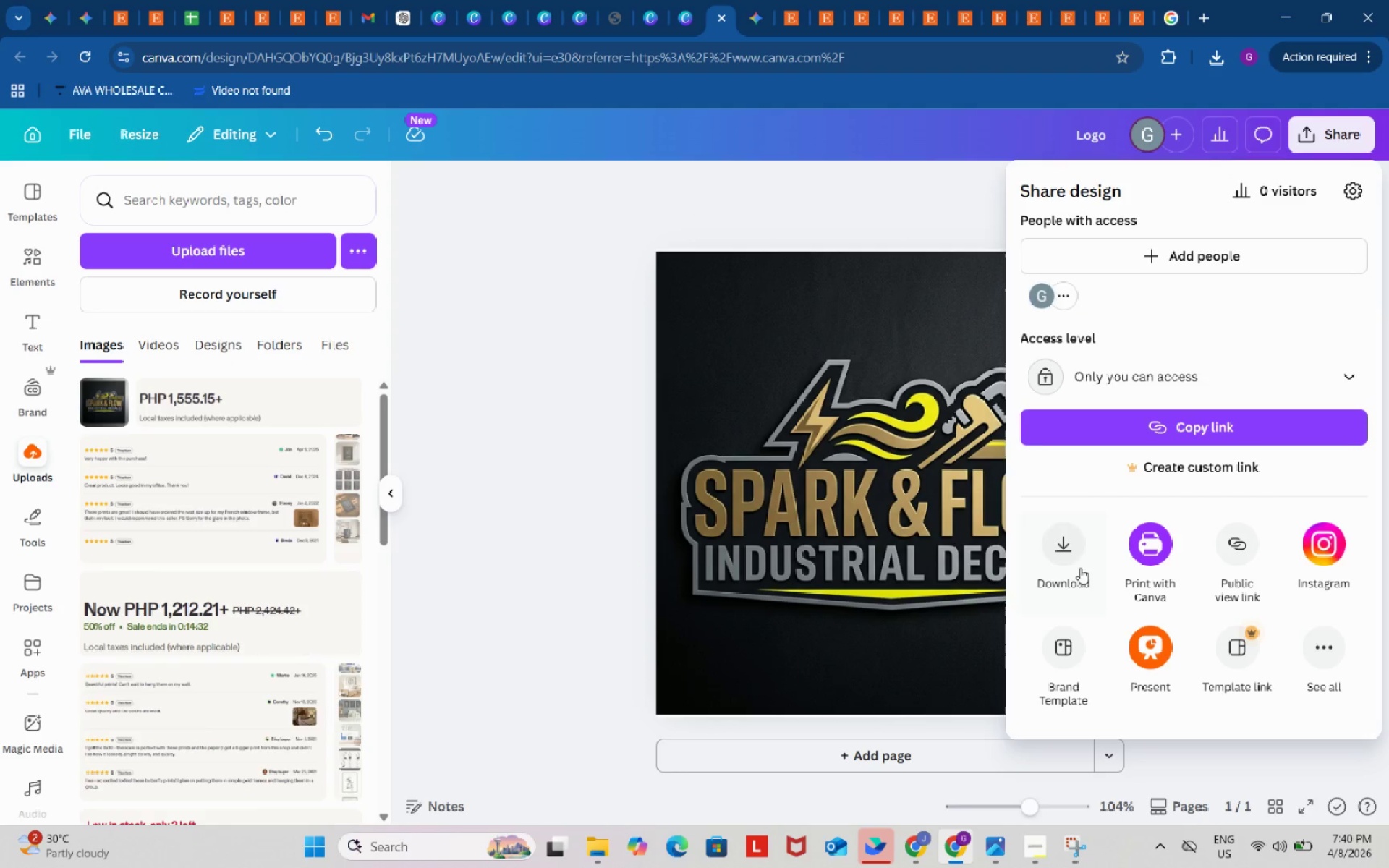 
left_click([1061, 548])
 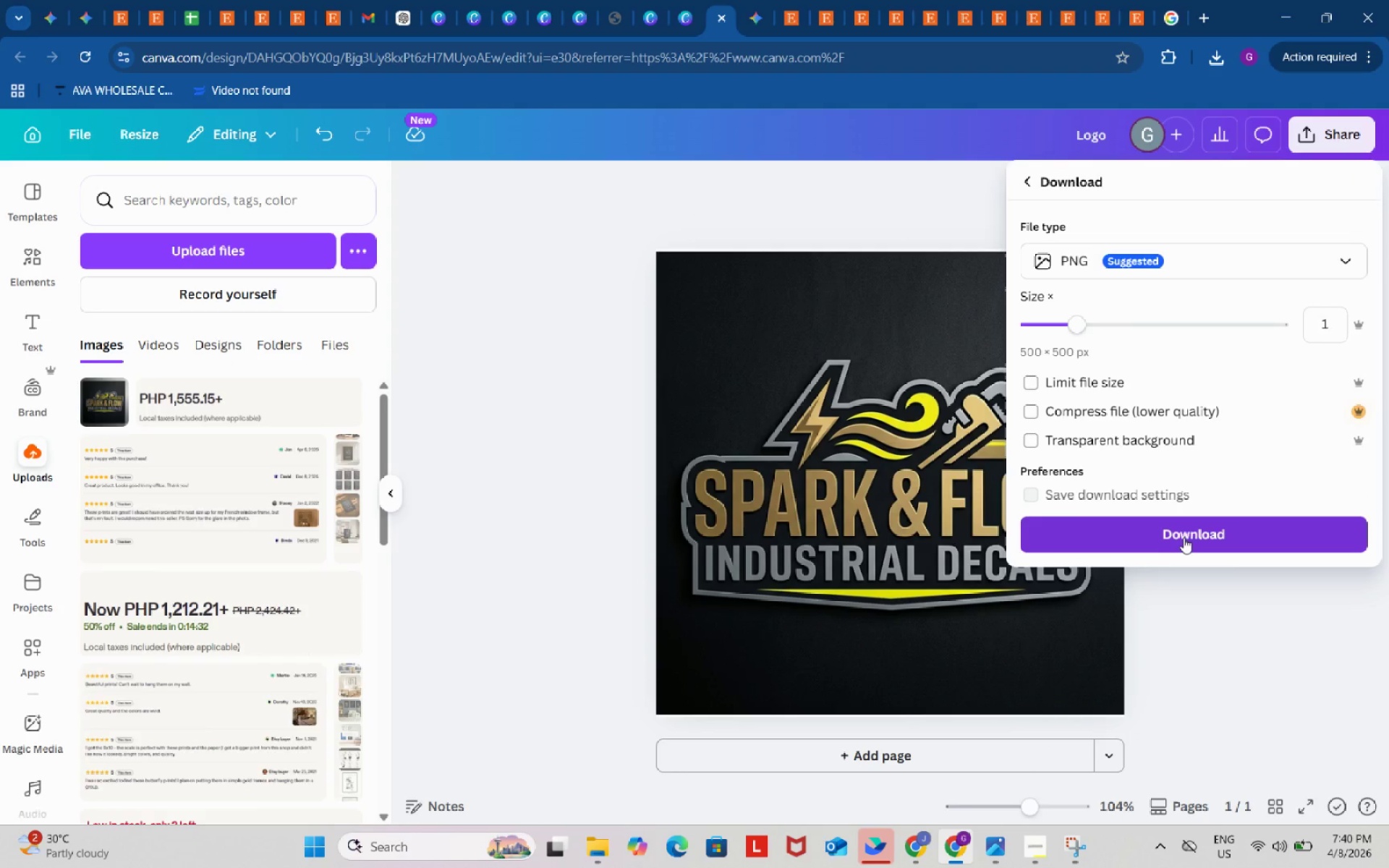 
left_click([1186, 532])
 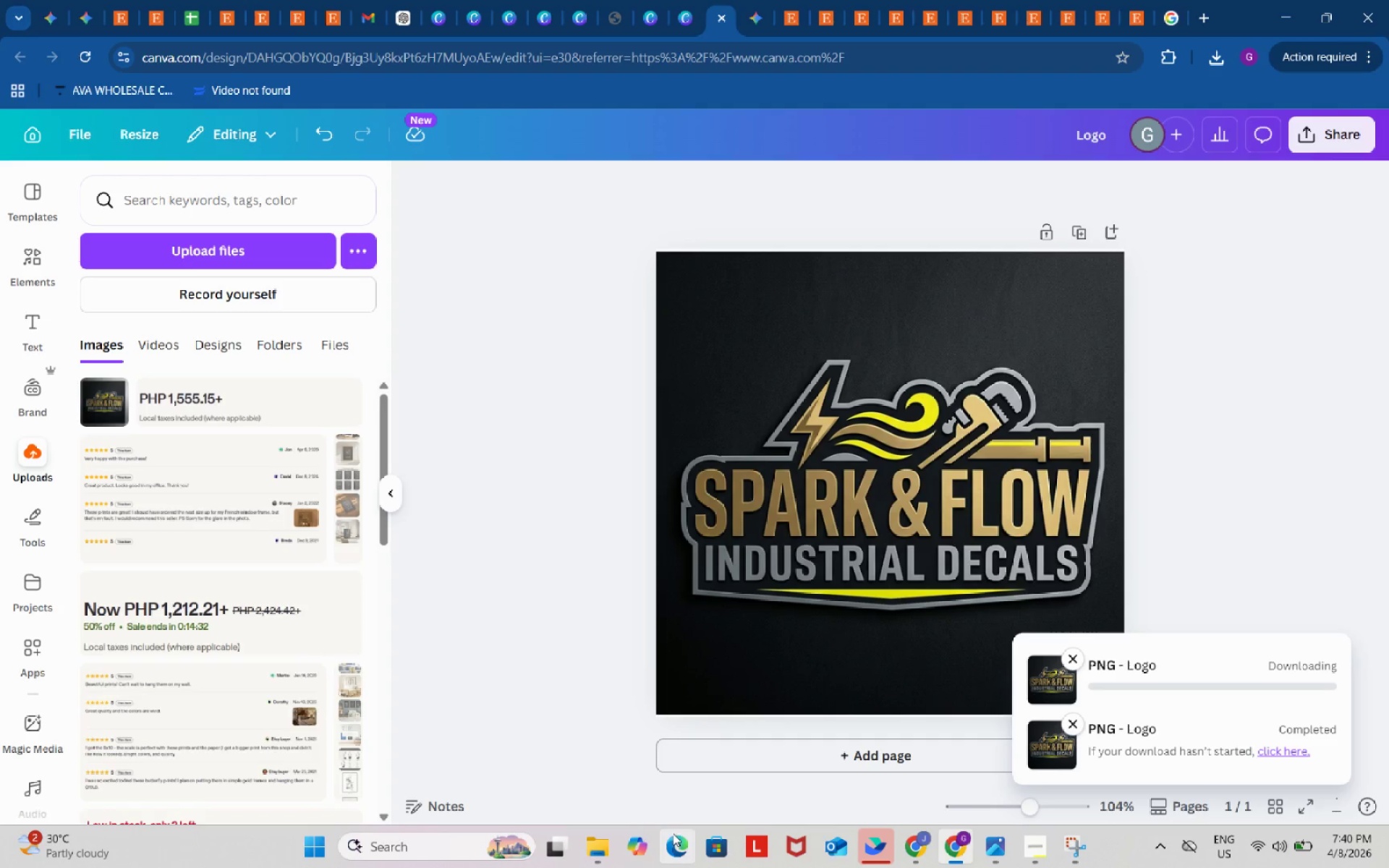 
left_click([600, 838])
 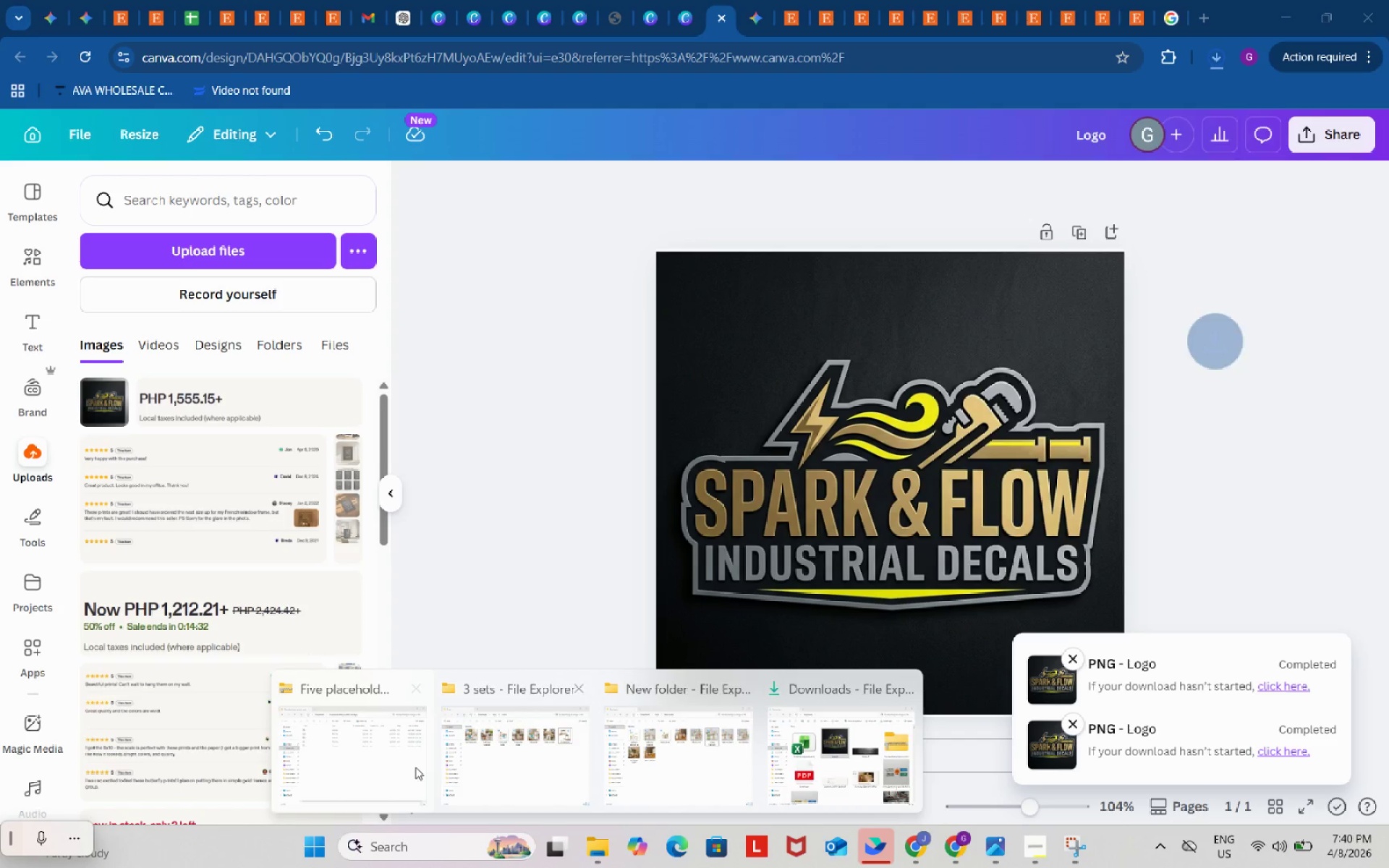 
left_click([366, 728])
 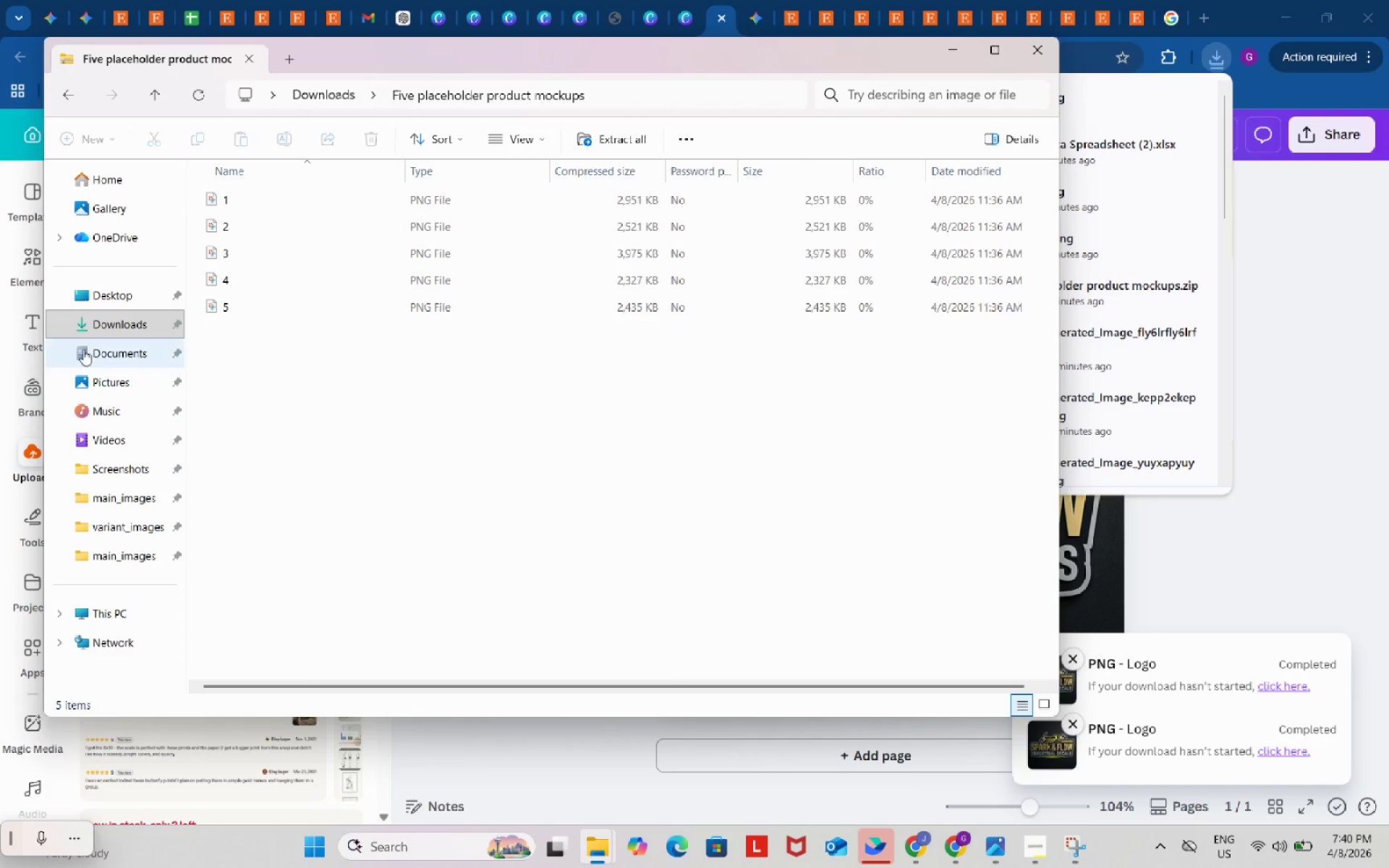 
left_click([131, 304])
 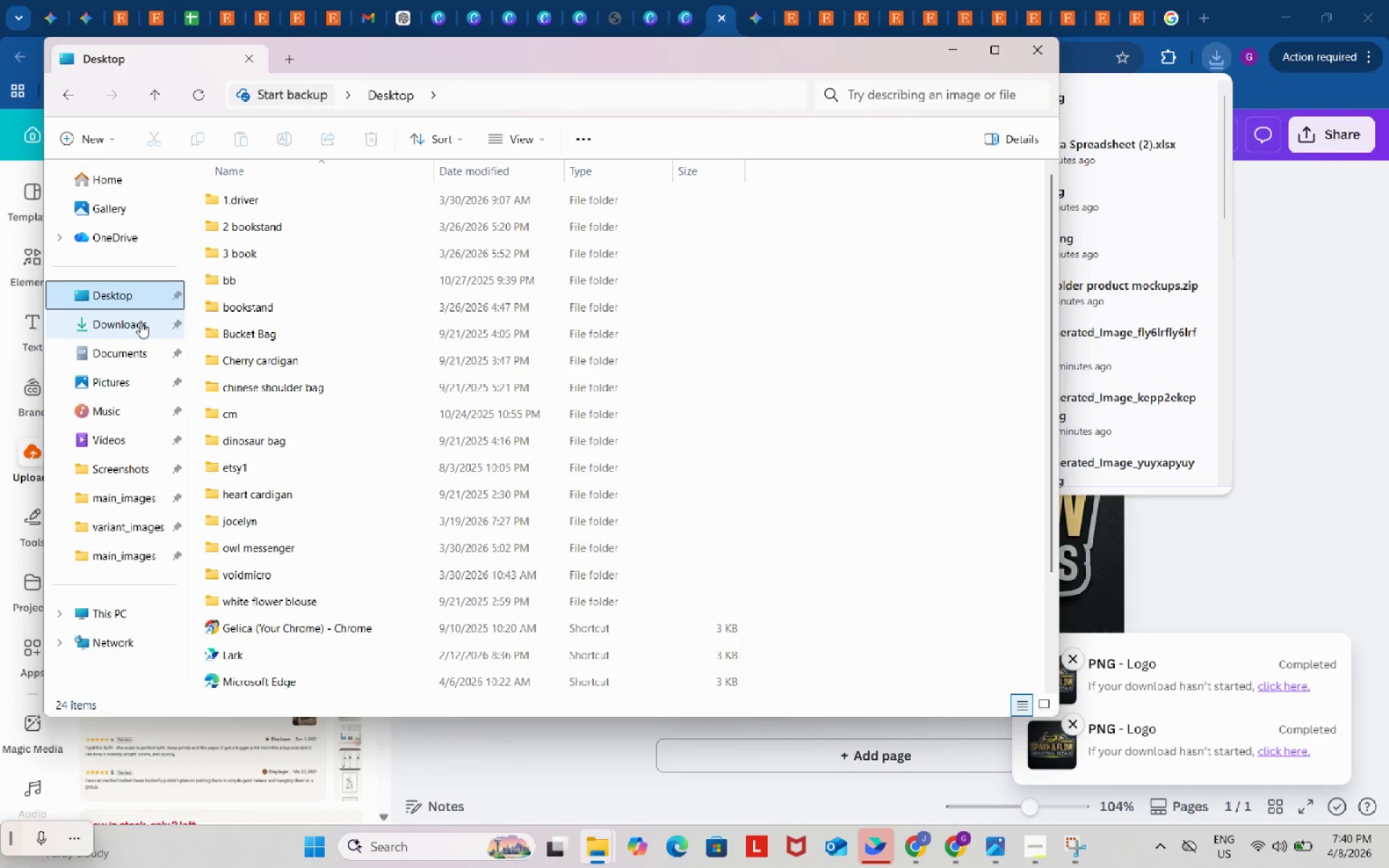 
left_click([140, 325])
 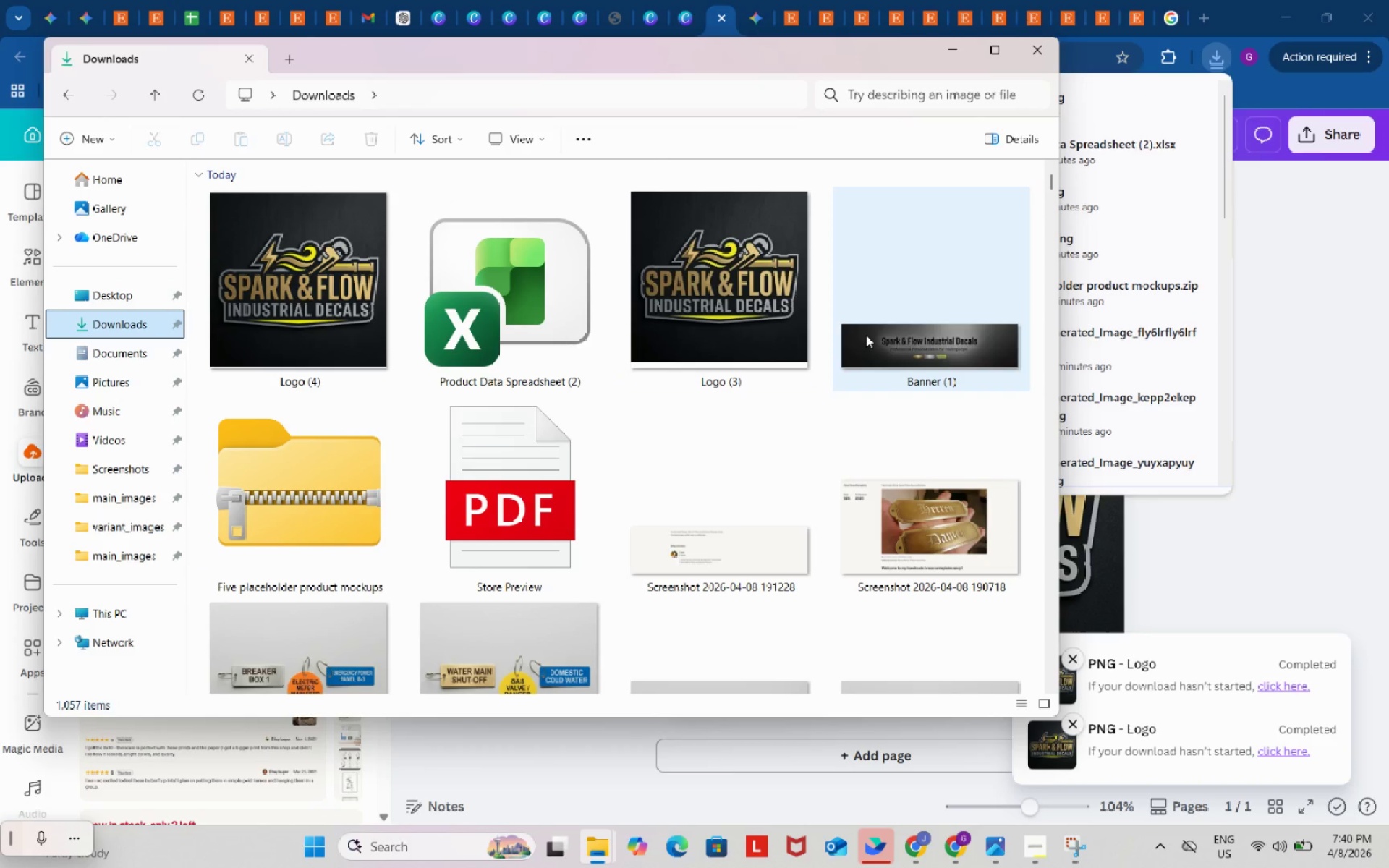 
left_click([926, 334])
 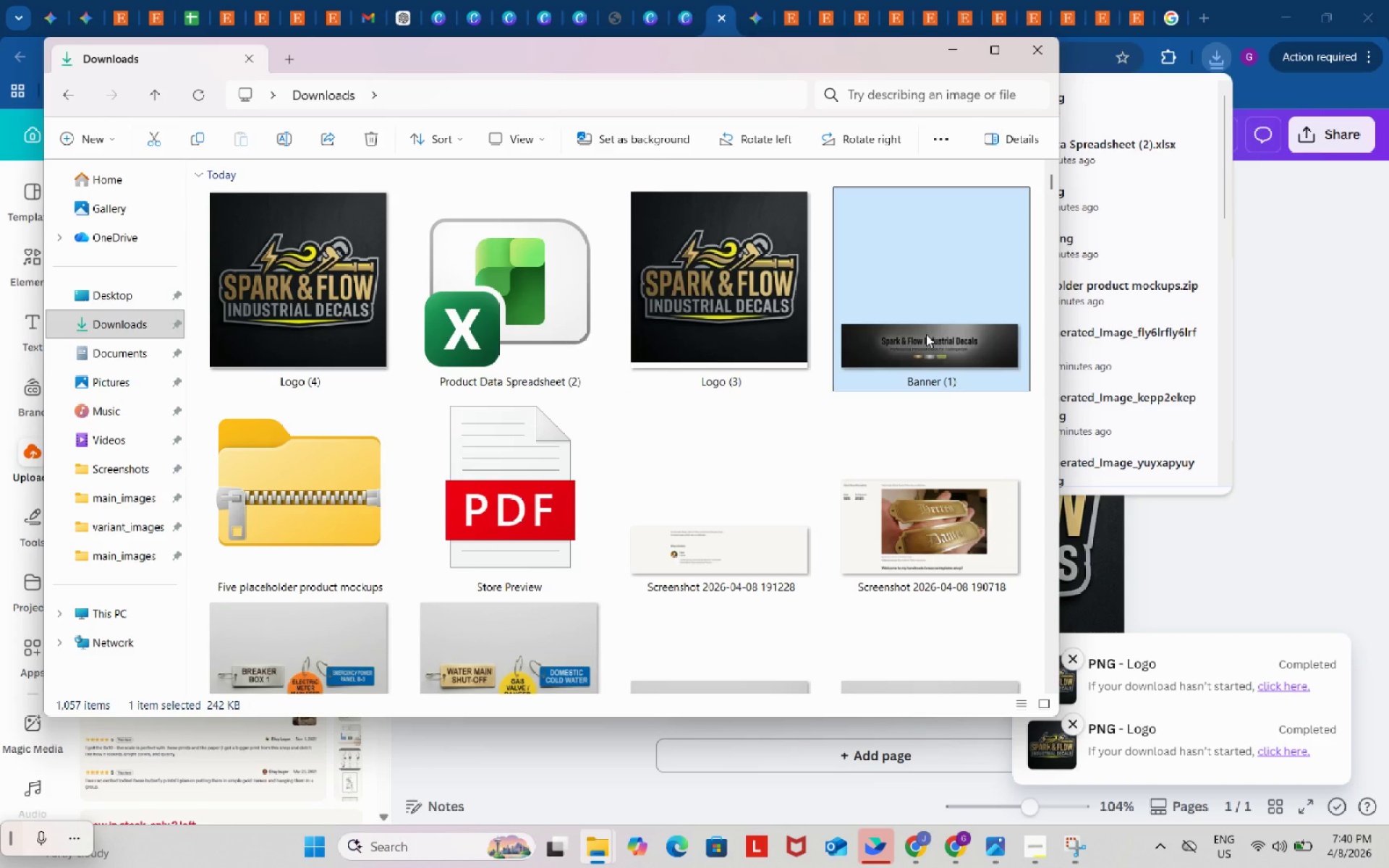 
key(Control+C)
 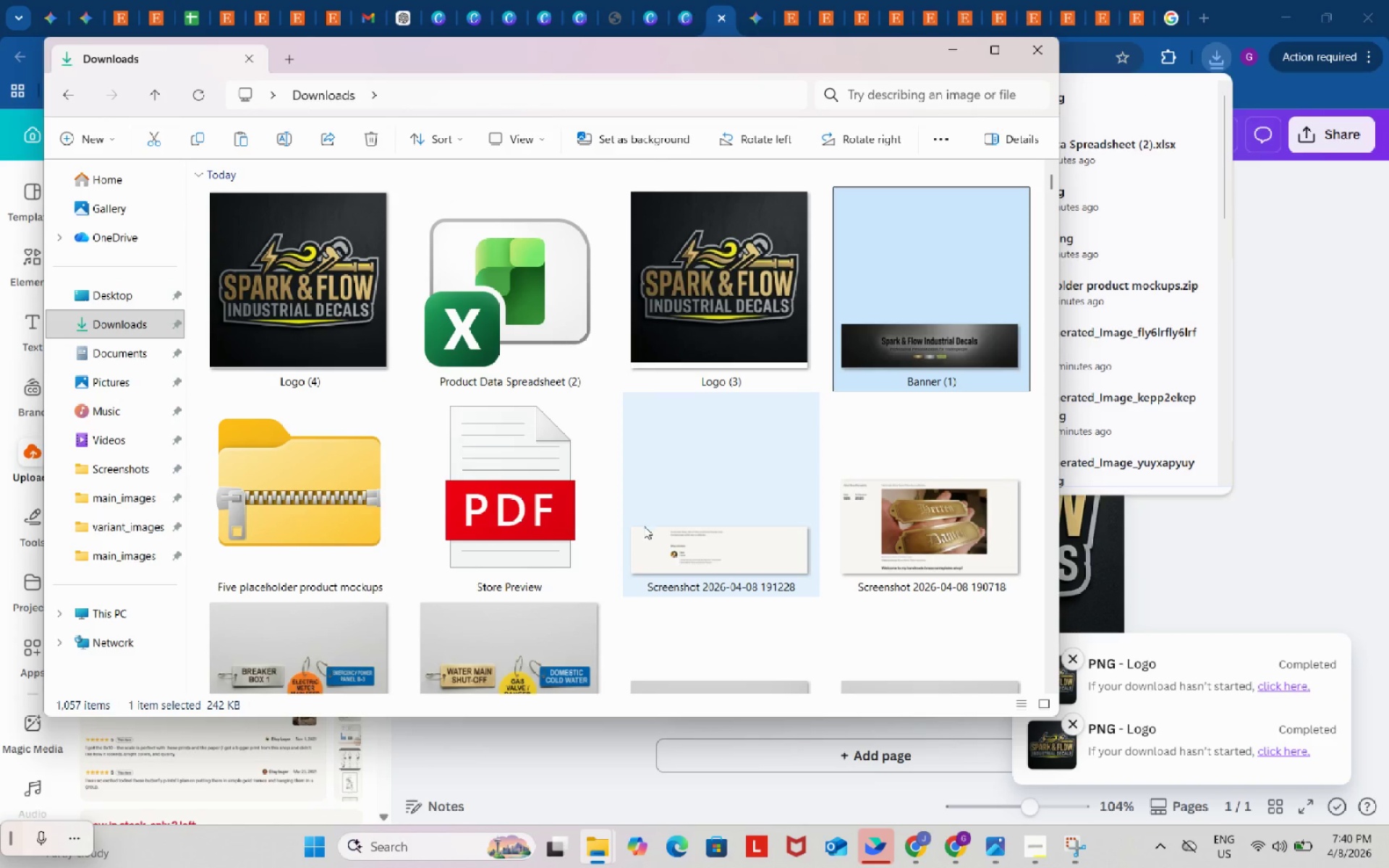 
key(Control+ControlLeft)
 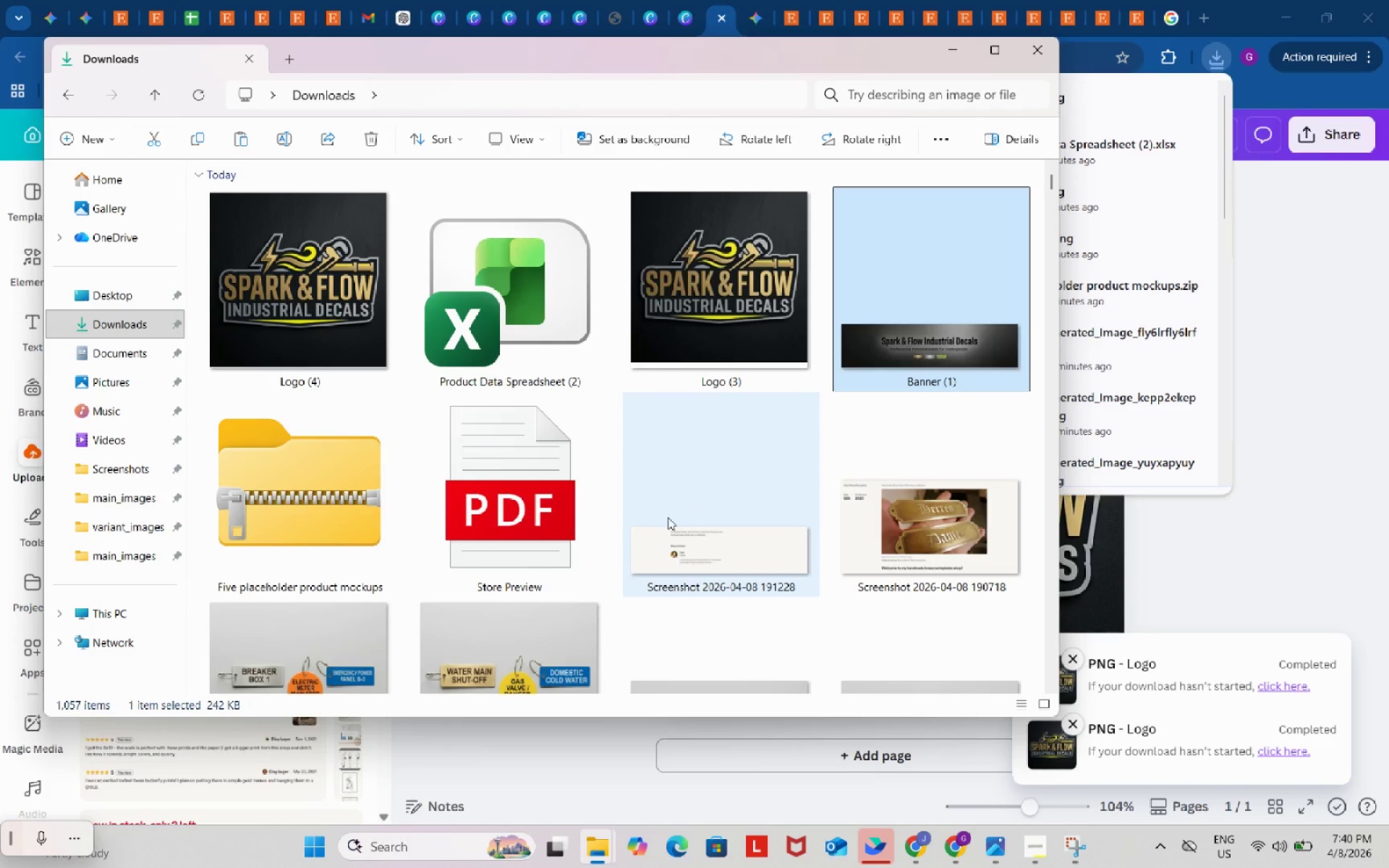 
key(Control+C)
 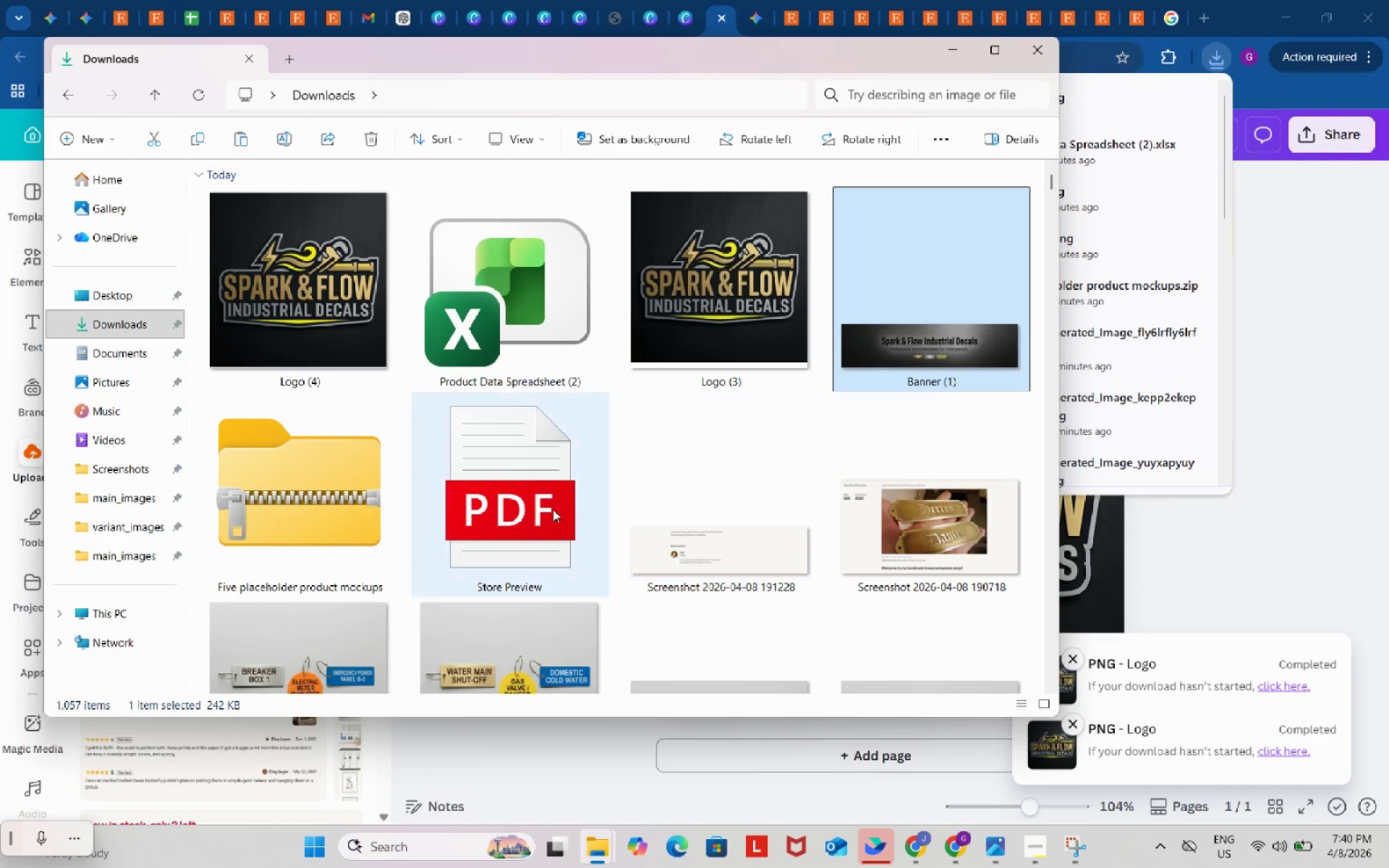 
scroll: coordinate [567, 495], scroll_direction: down, amount: 9.0
 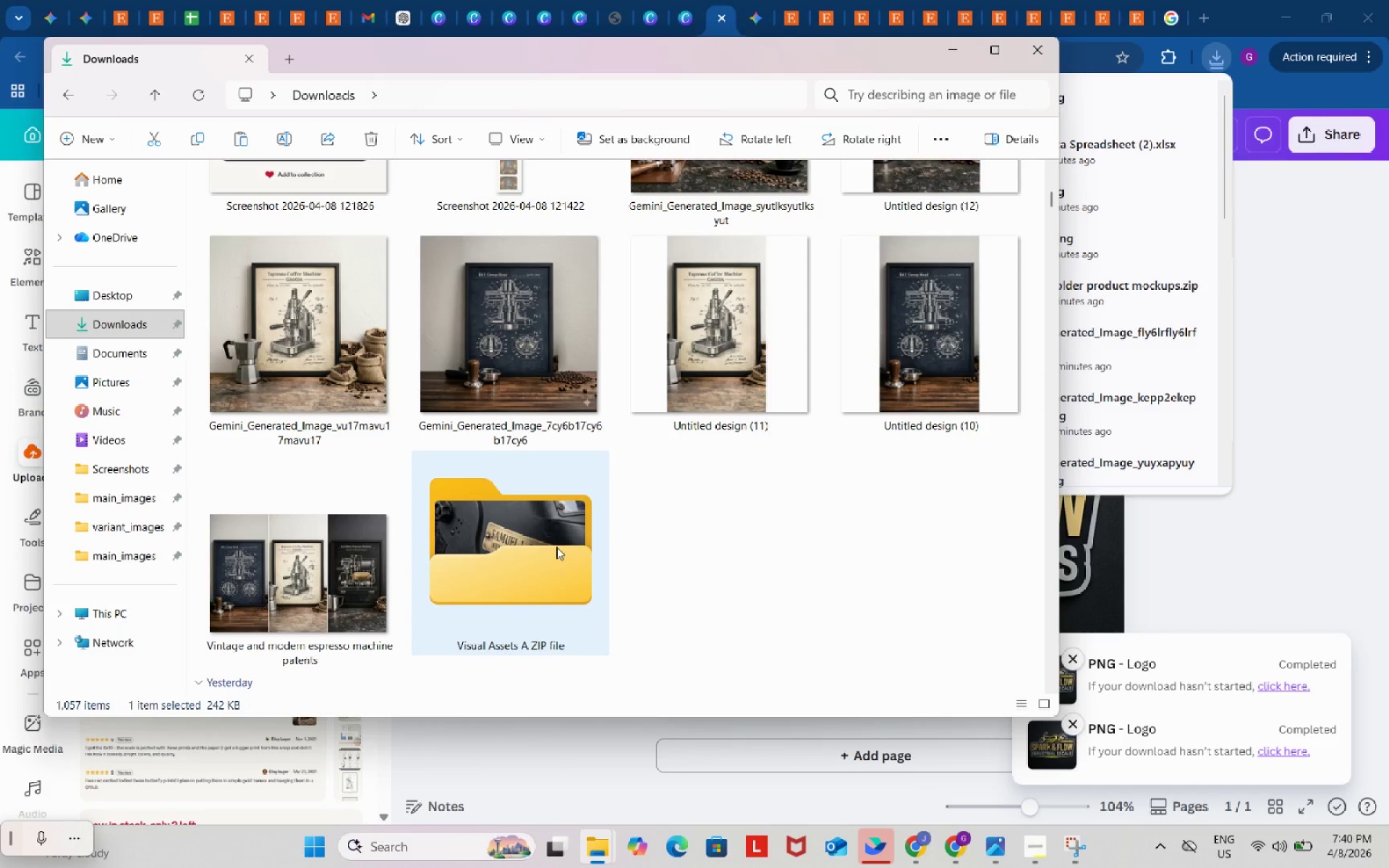 
double_click([556, 547])
 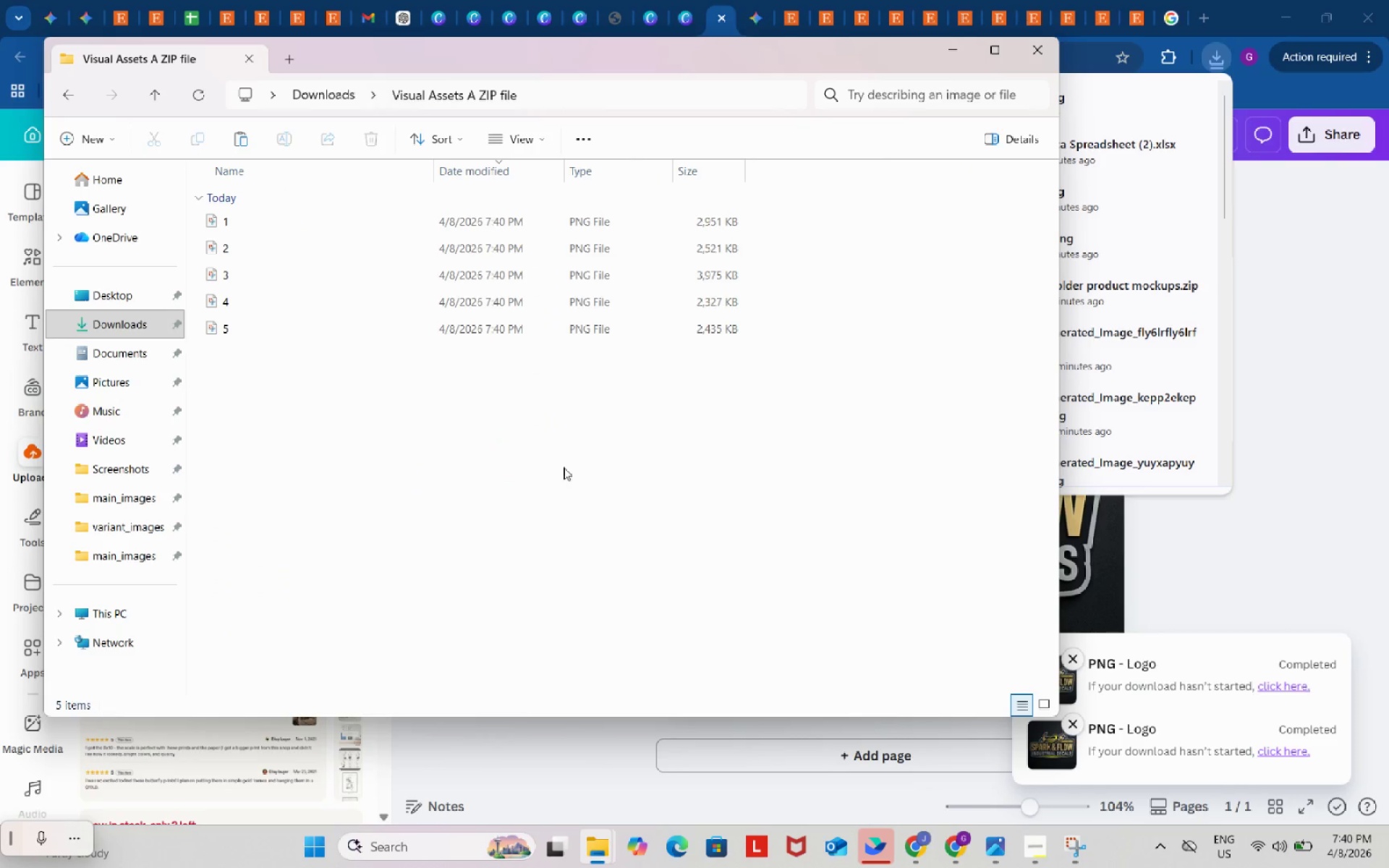 
left_click([561, 455])
 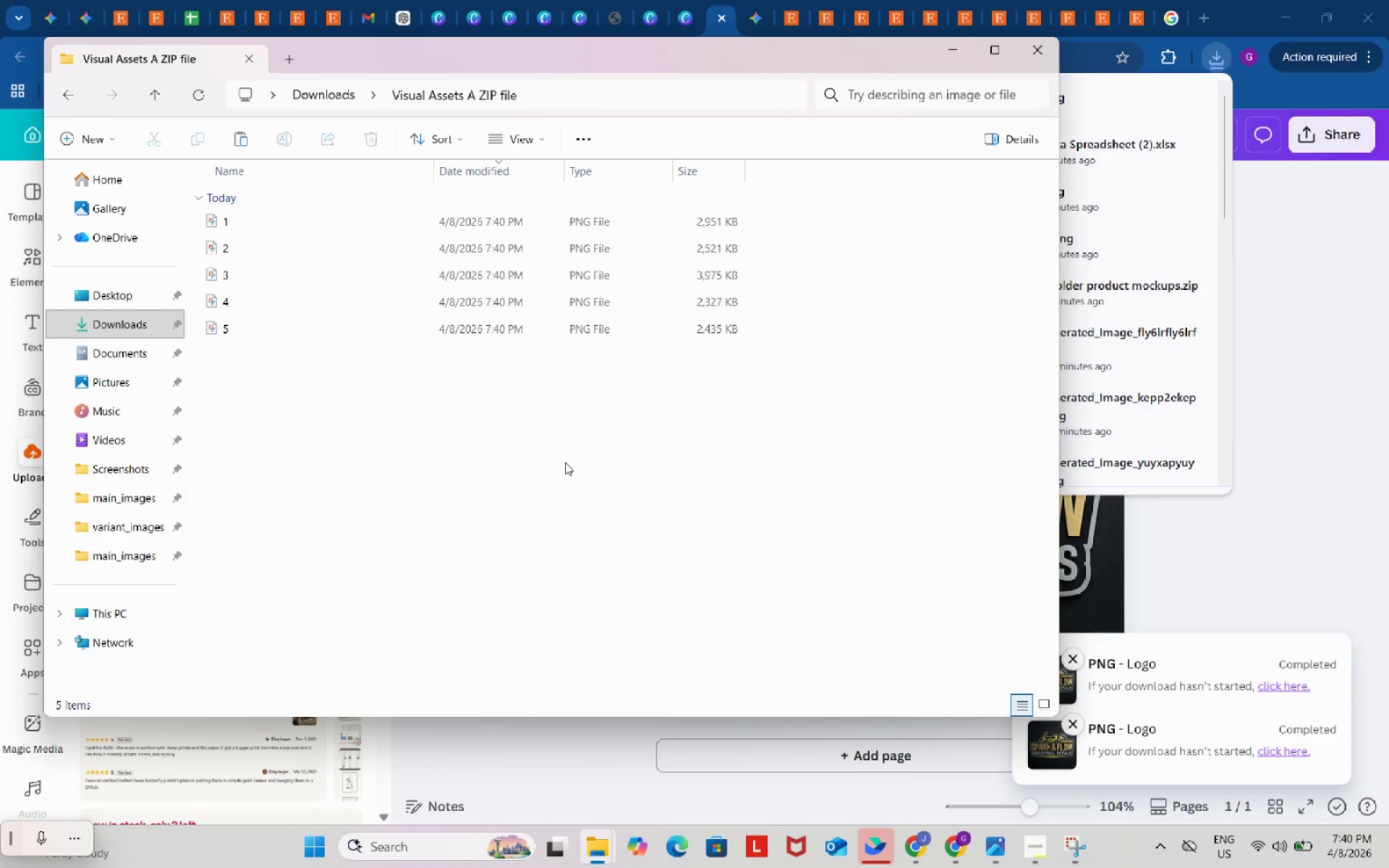 
key(Control+V)
 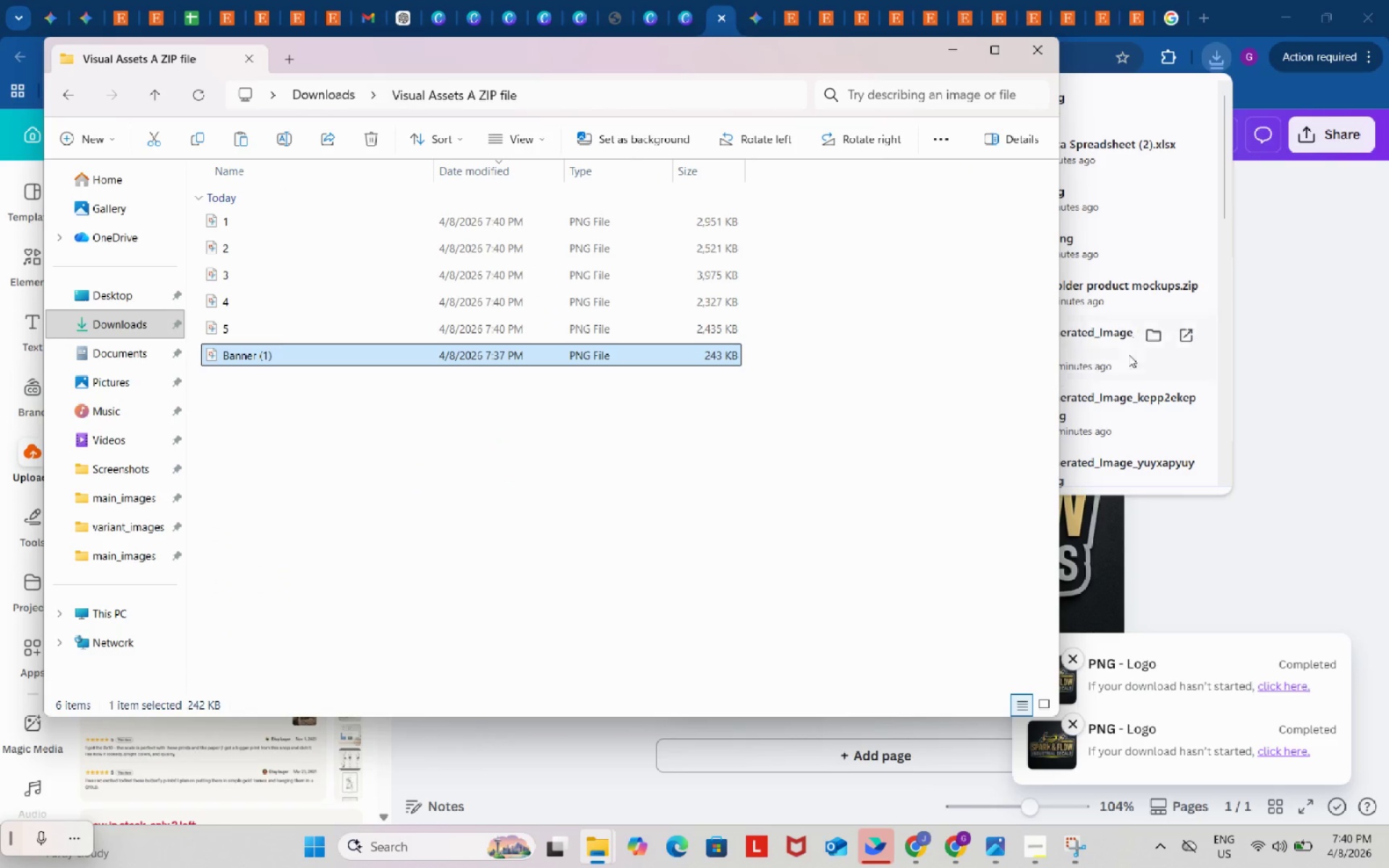 
left_click([1303, 344])
 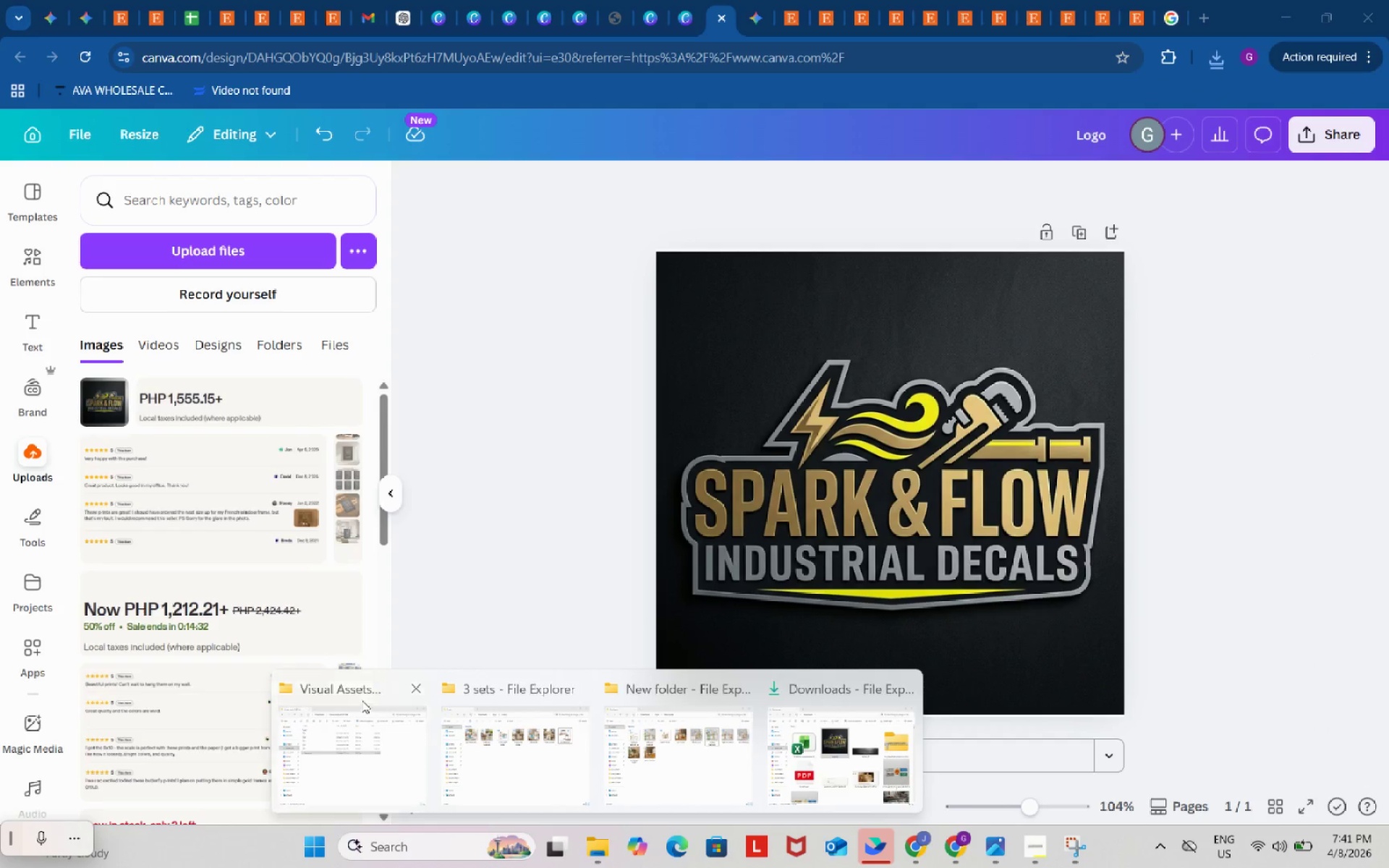 
left_click([109, 323])
 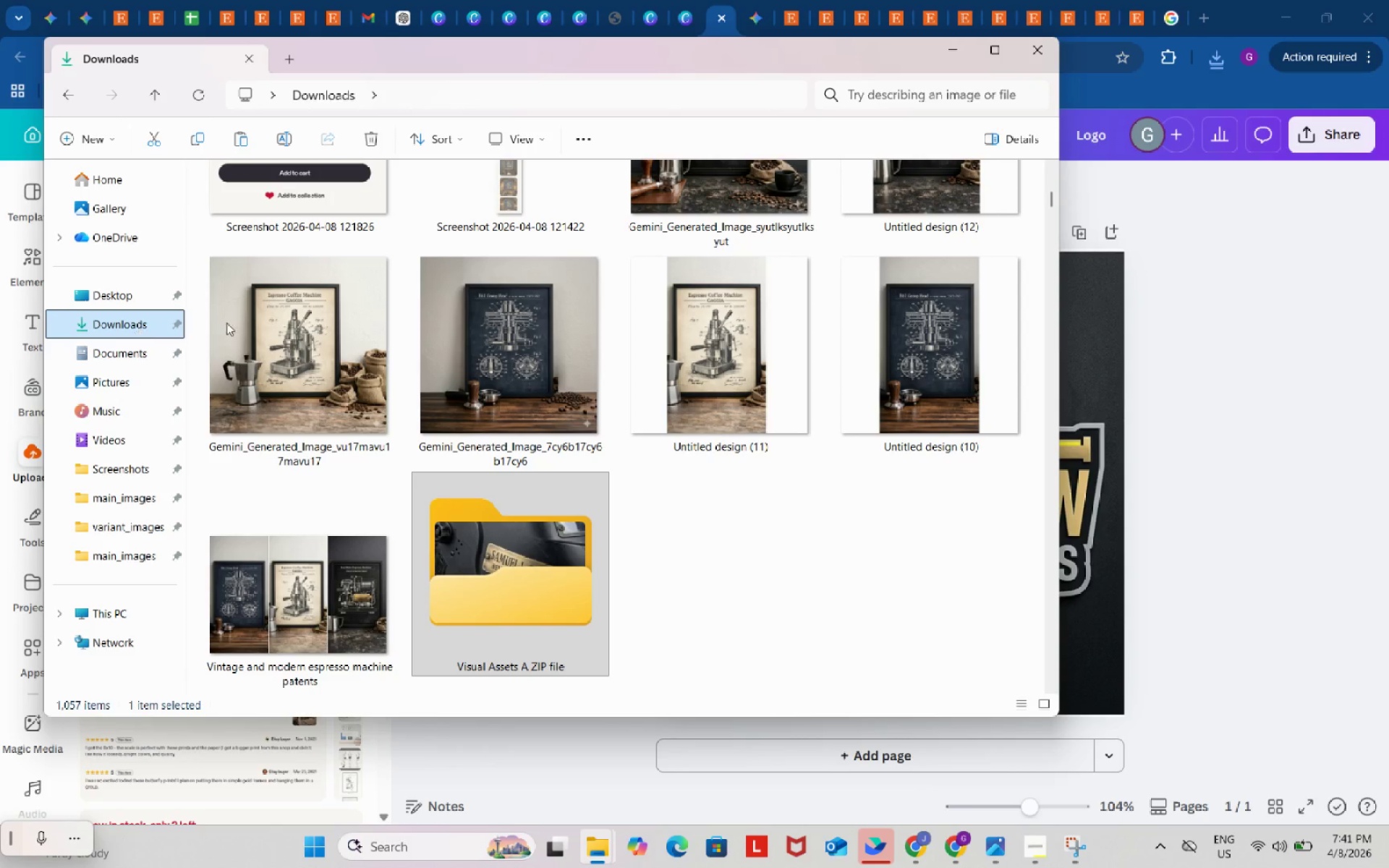 
left_click([310, 263])
 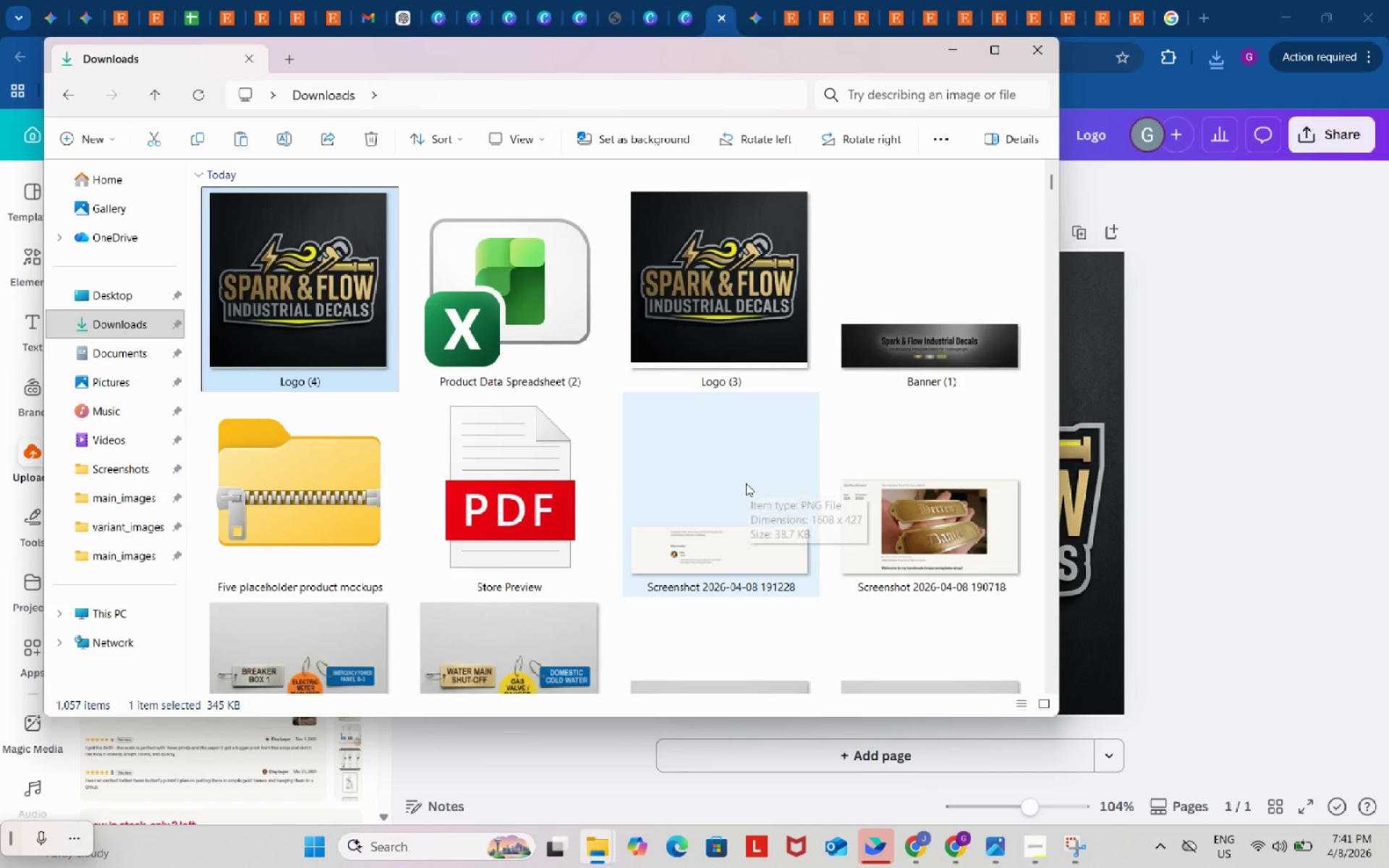 
scroll: coordinate [315, 331], scroll_direction: up, amount: 19.0
 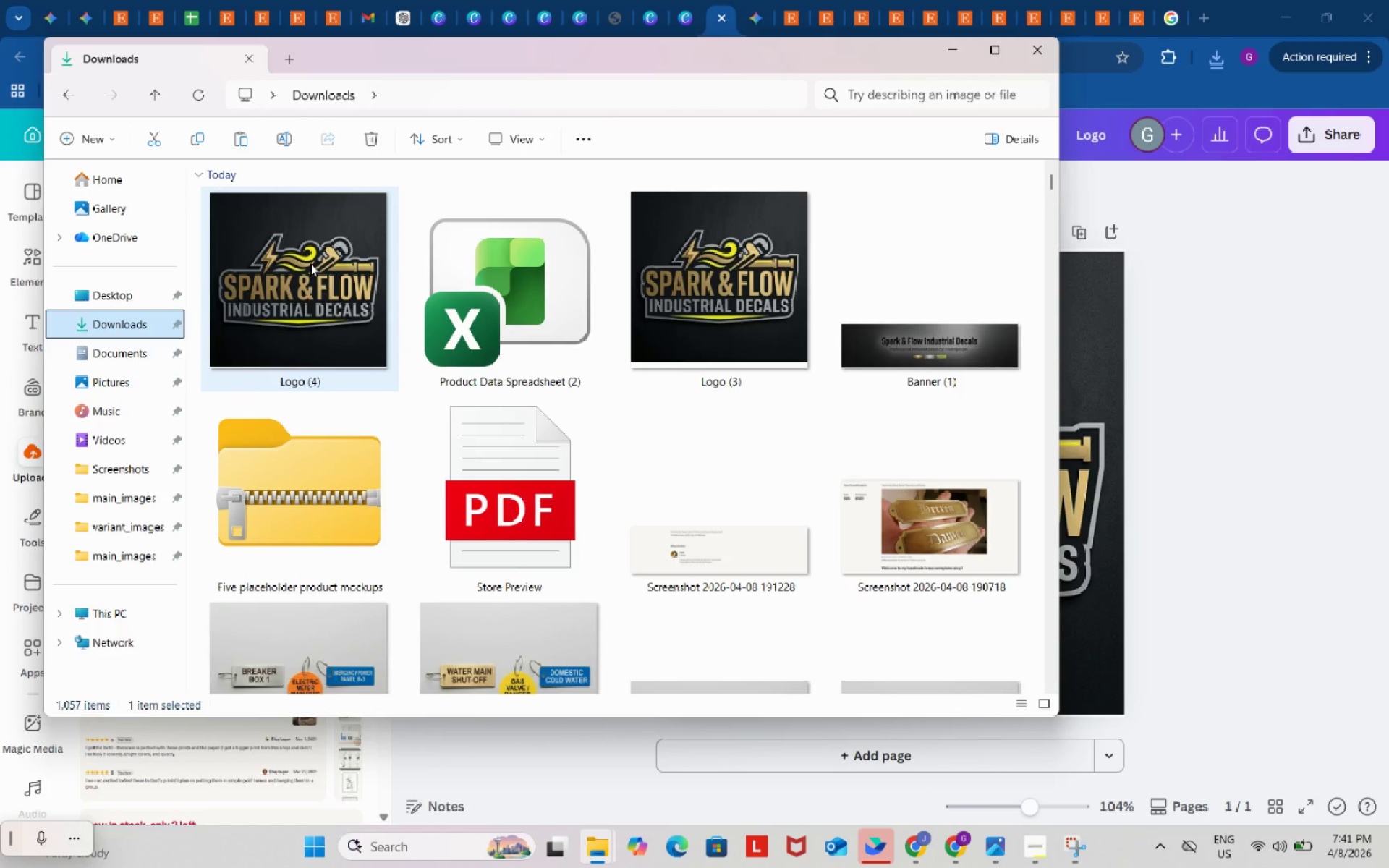 
left_click([1237, 357])
 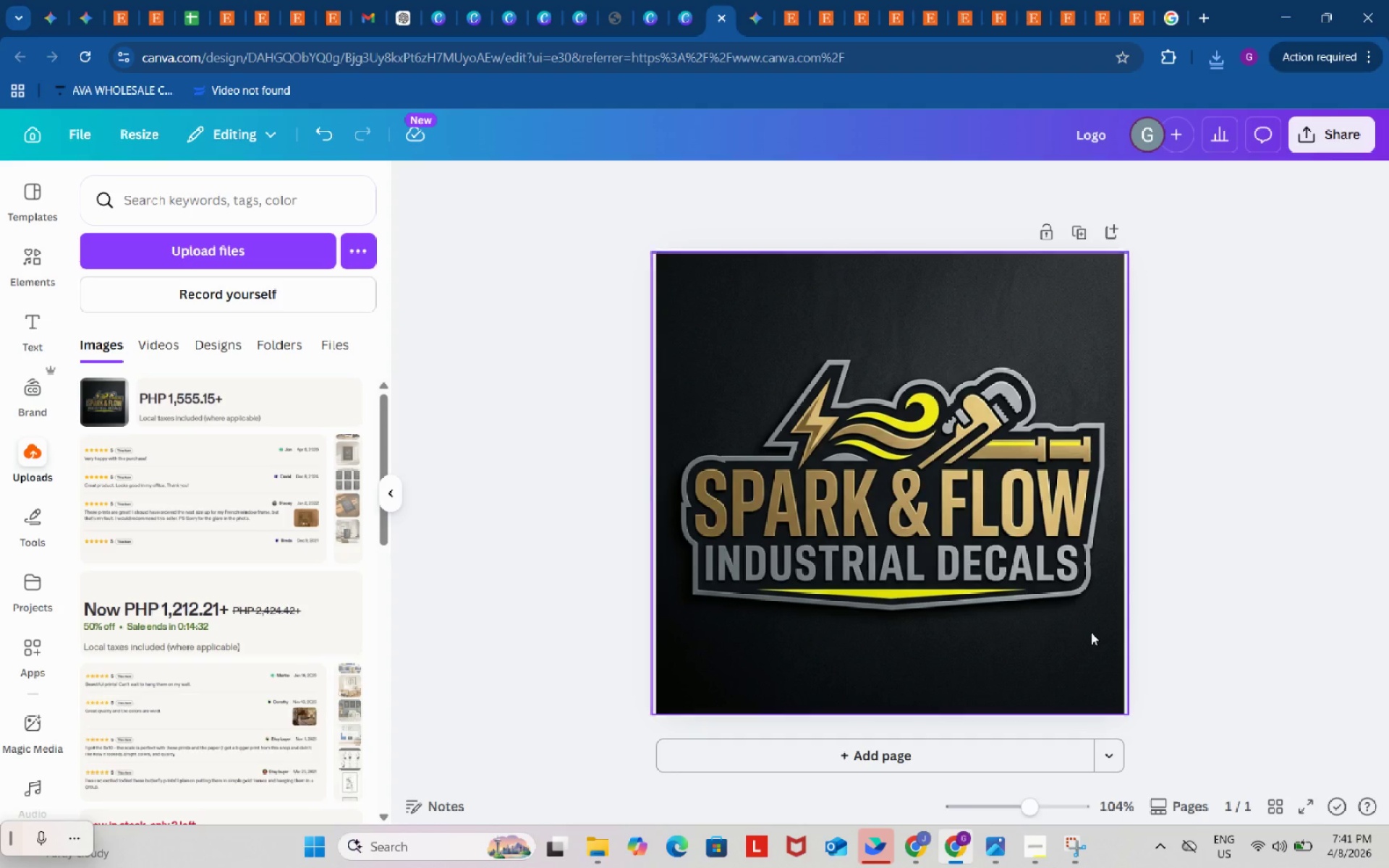 
left_click([1087, 629])